 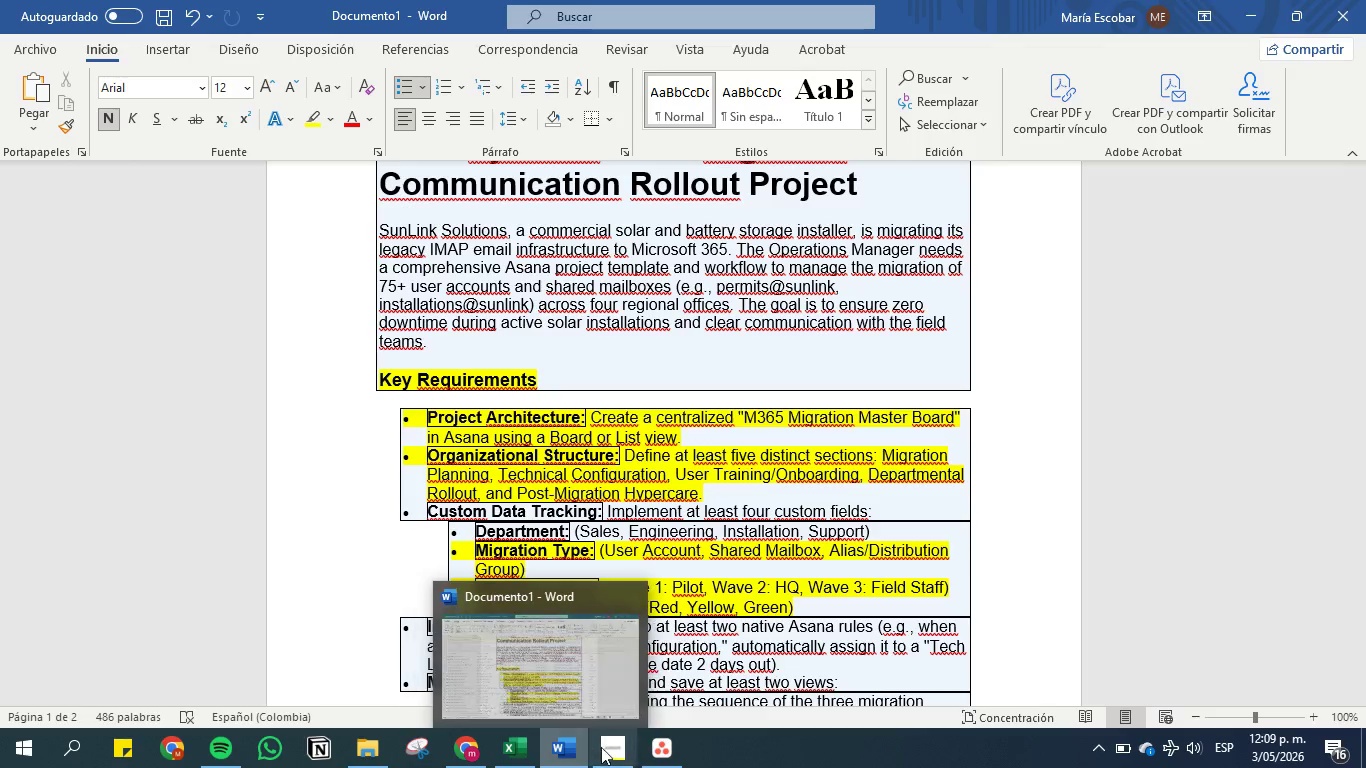 
mouse_move([607, 747])
 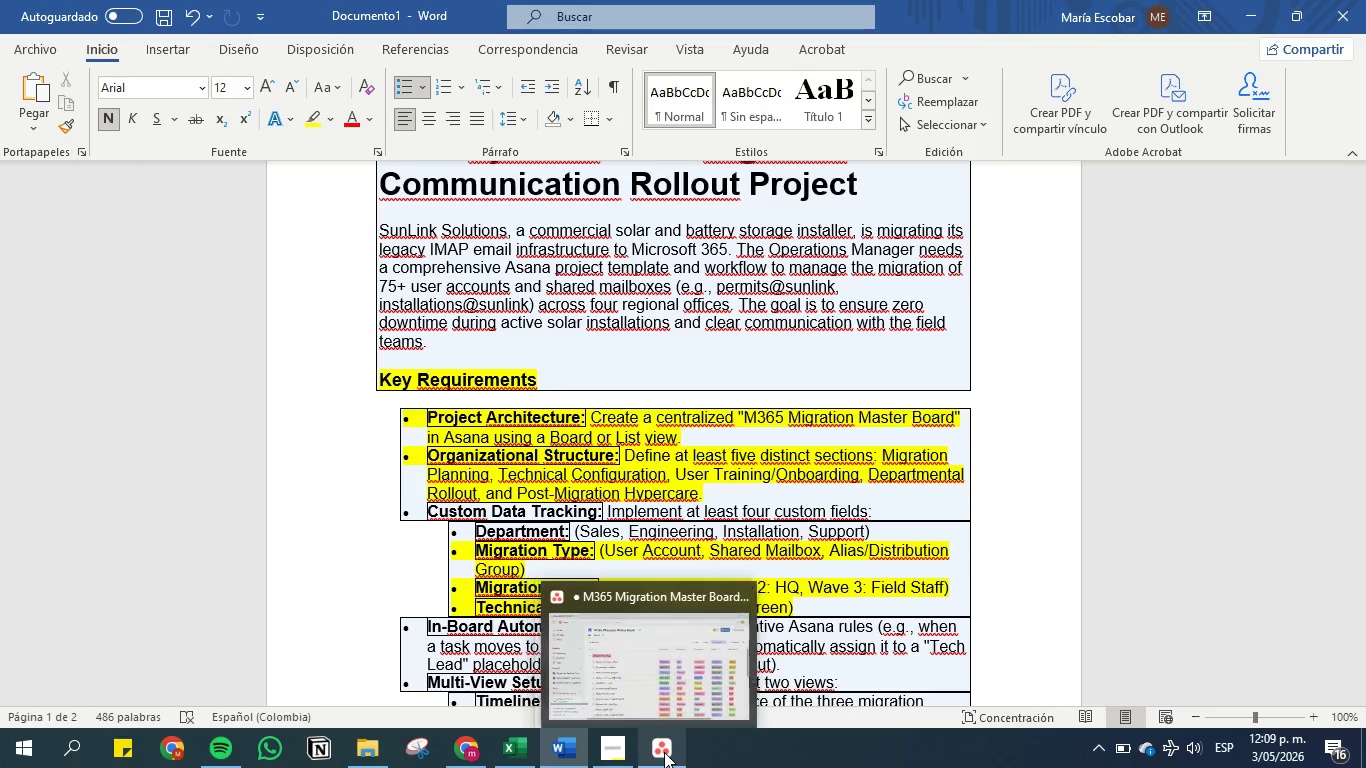 
left_click_drag(start_coordinate=[664, 752], to_coordinate=[612, 752])
 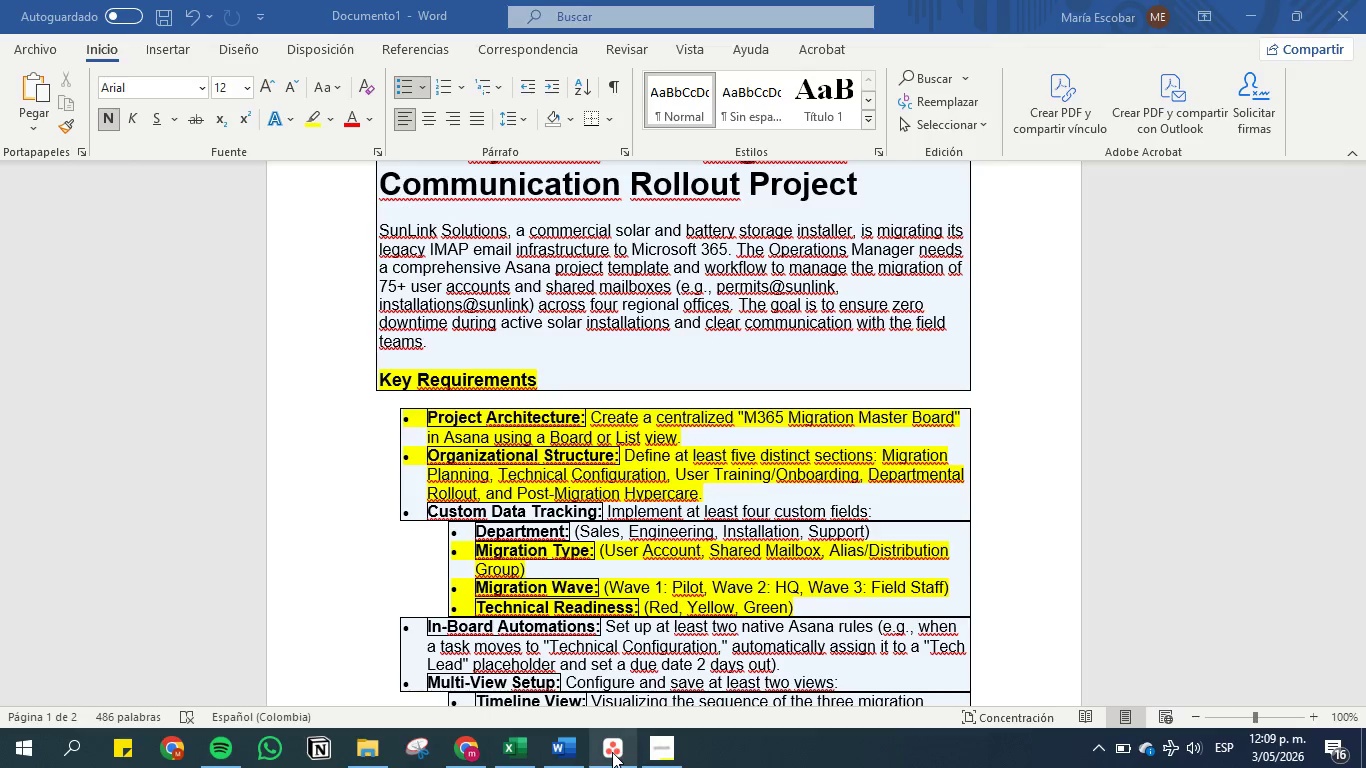 
left_click([612, 752])
 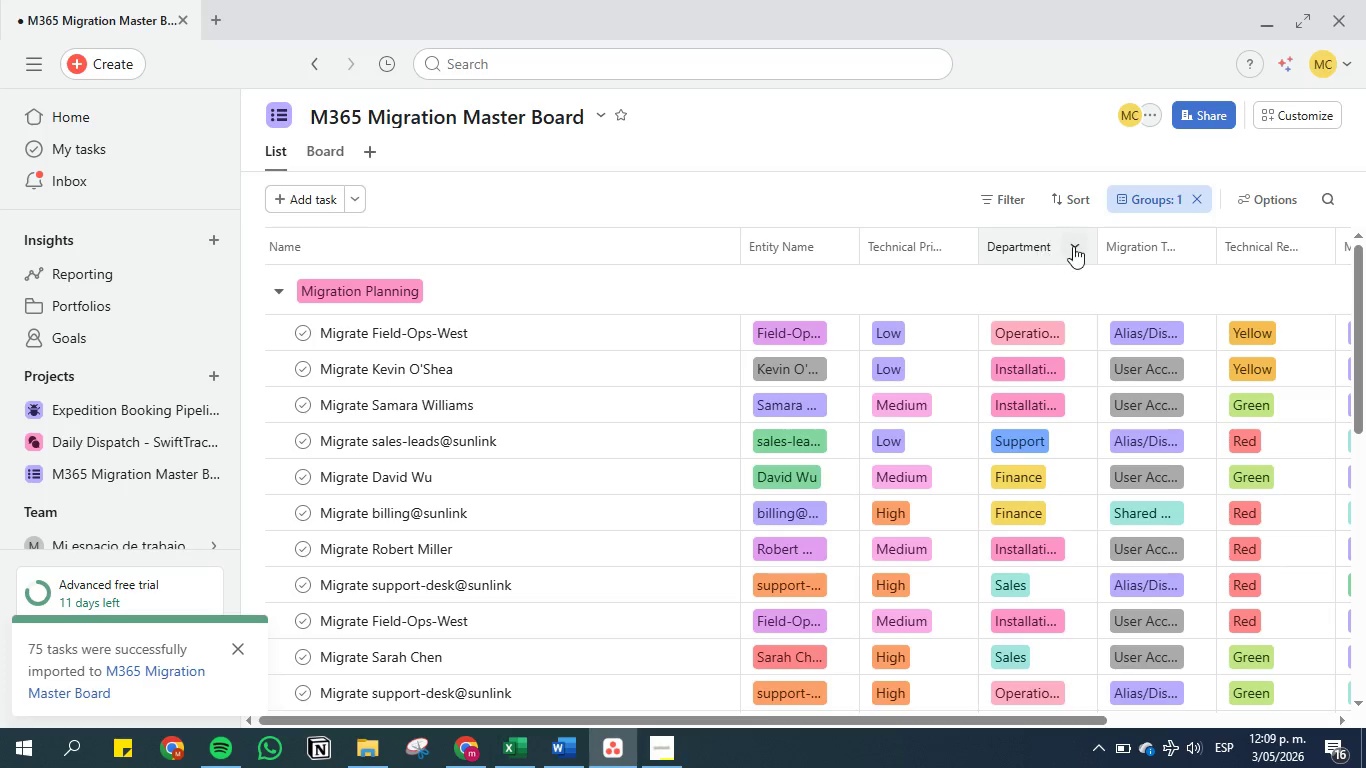 
left_click([1077, 246])
 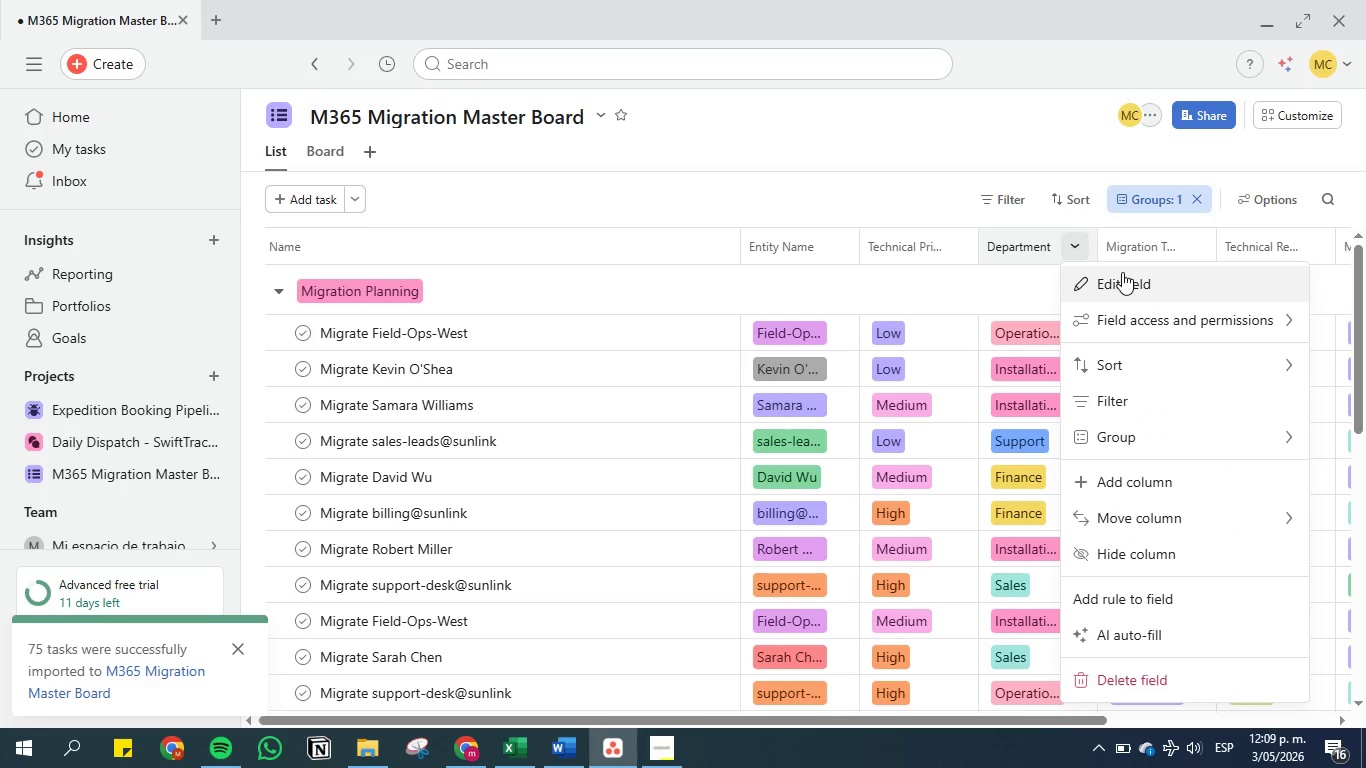 
left_click([1122, 272])
 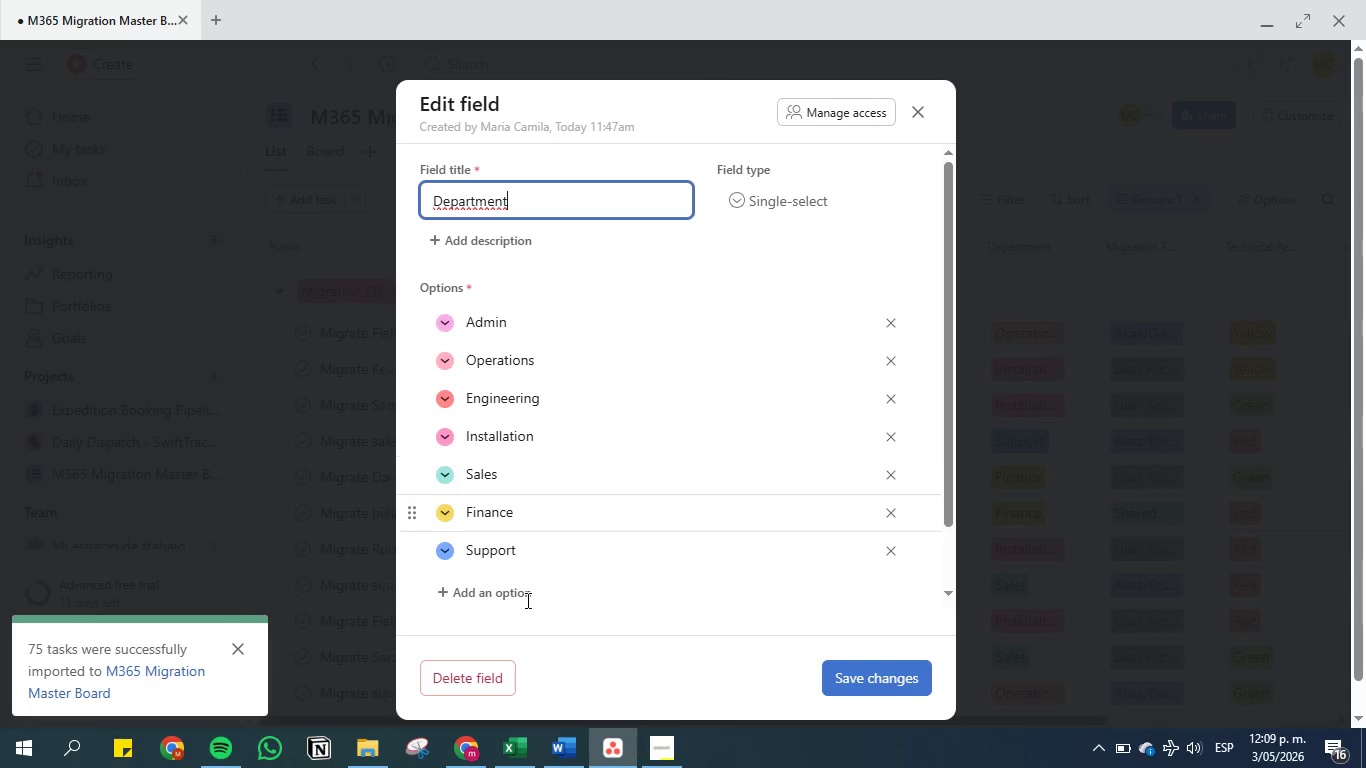 
wait(5.03)
 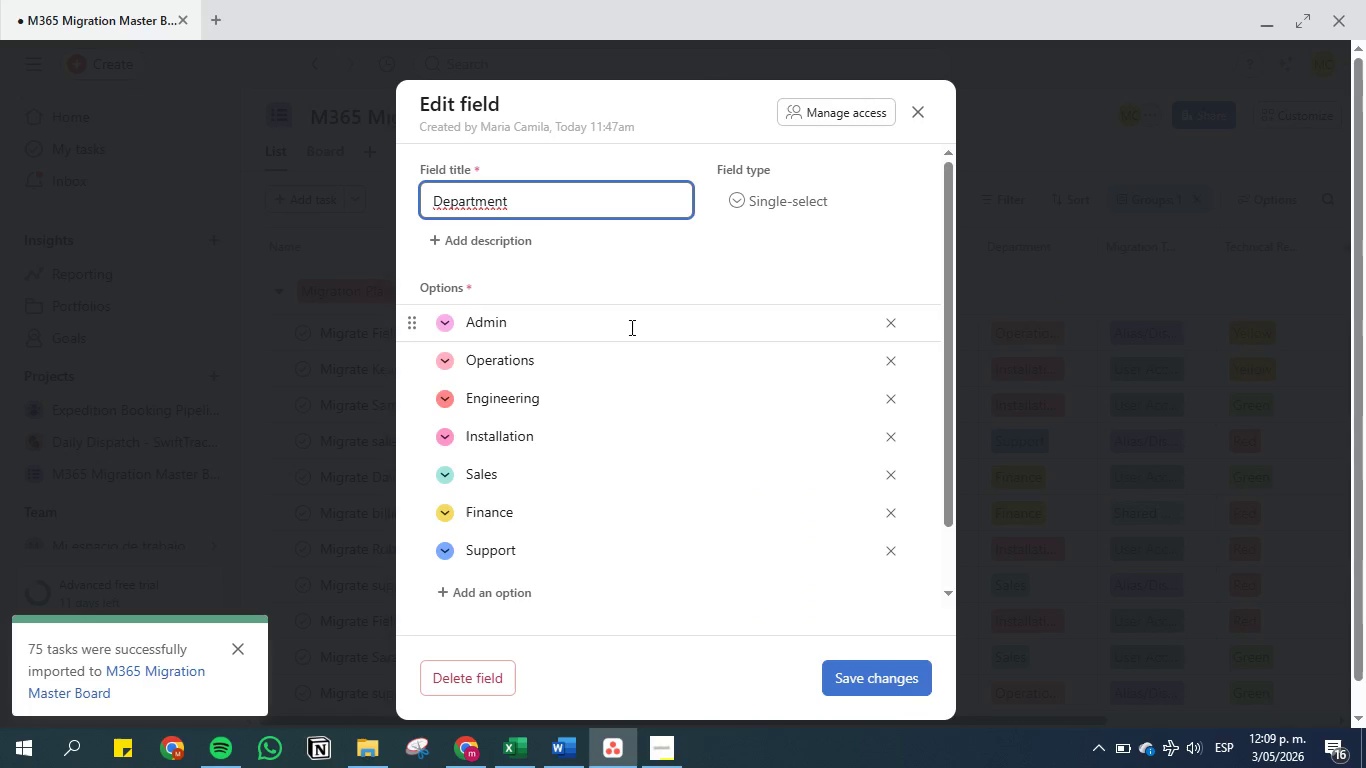 
left_click_drag(start_coordinate=[416, 479], to_coordinate=[420, 306])
 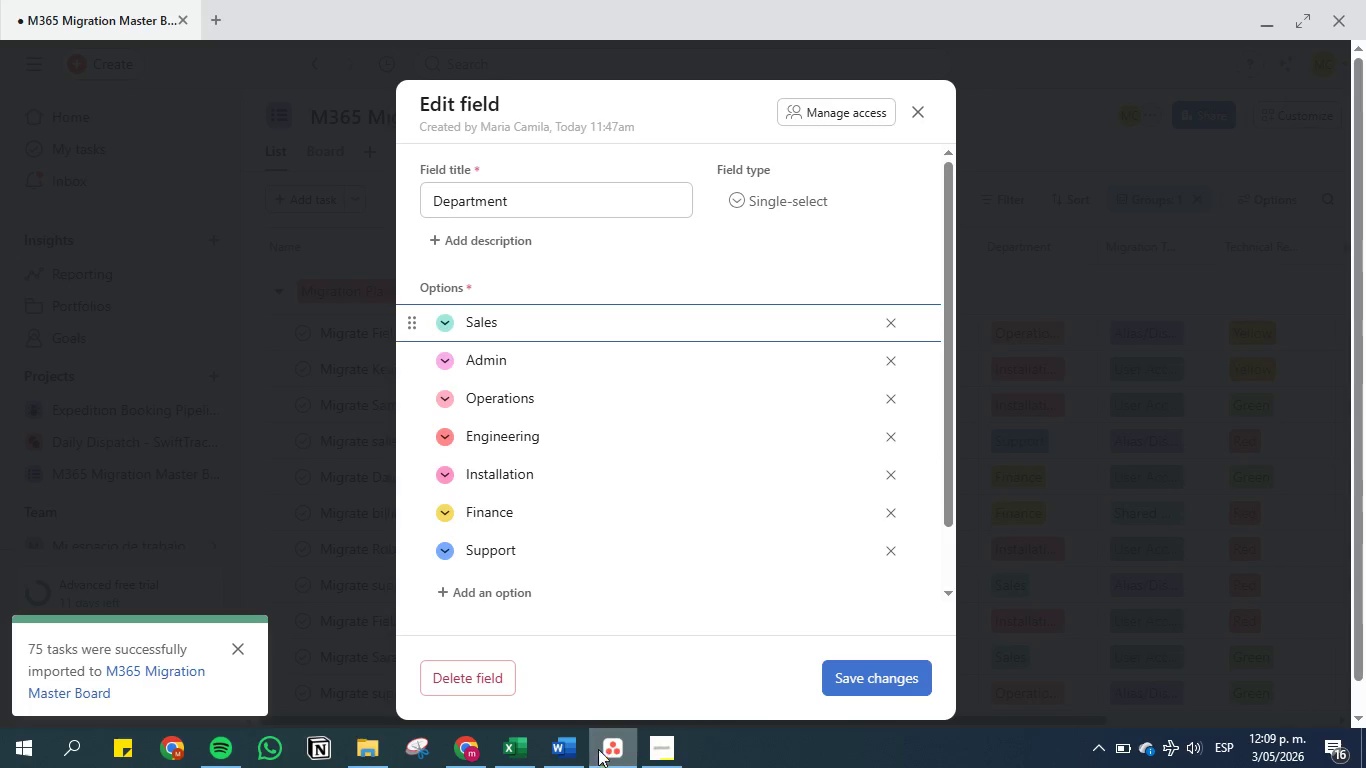 
left_click([572, 748])
 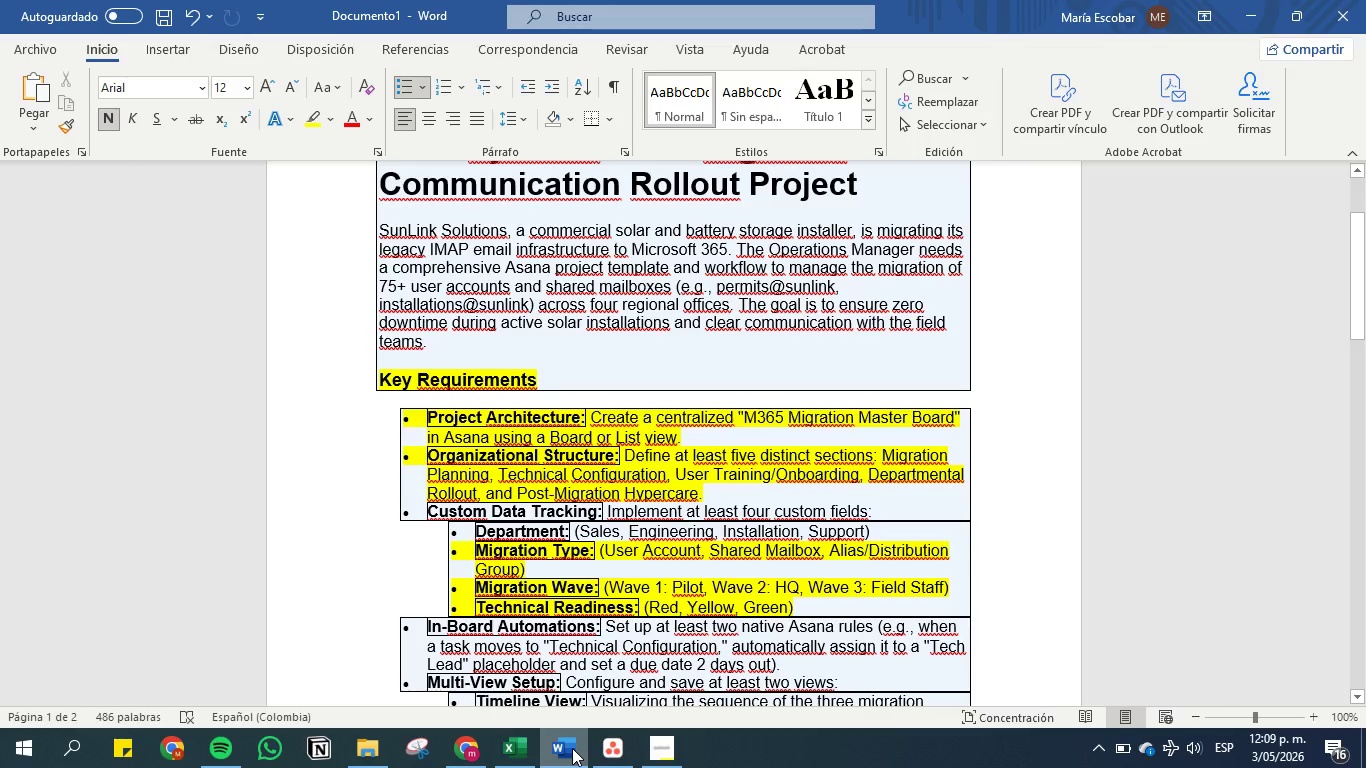 
left_click([572, 748])
 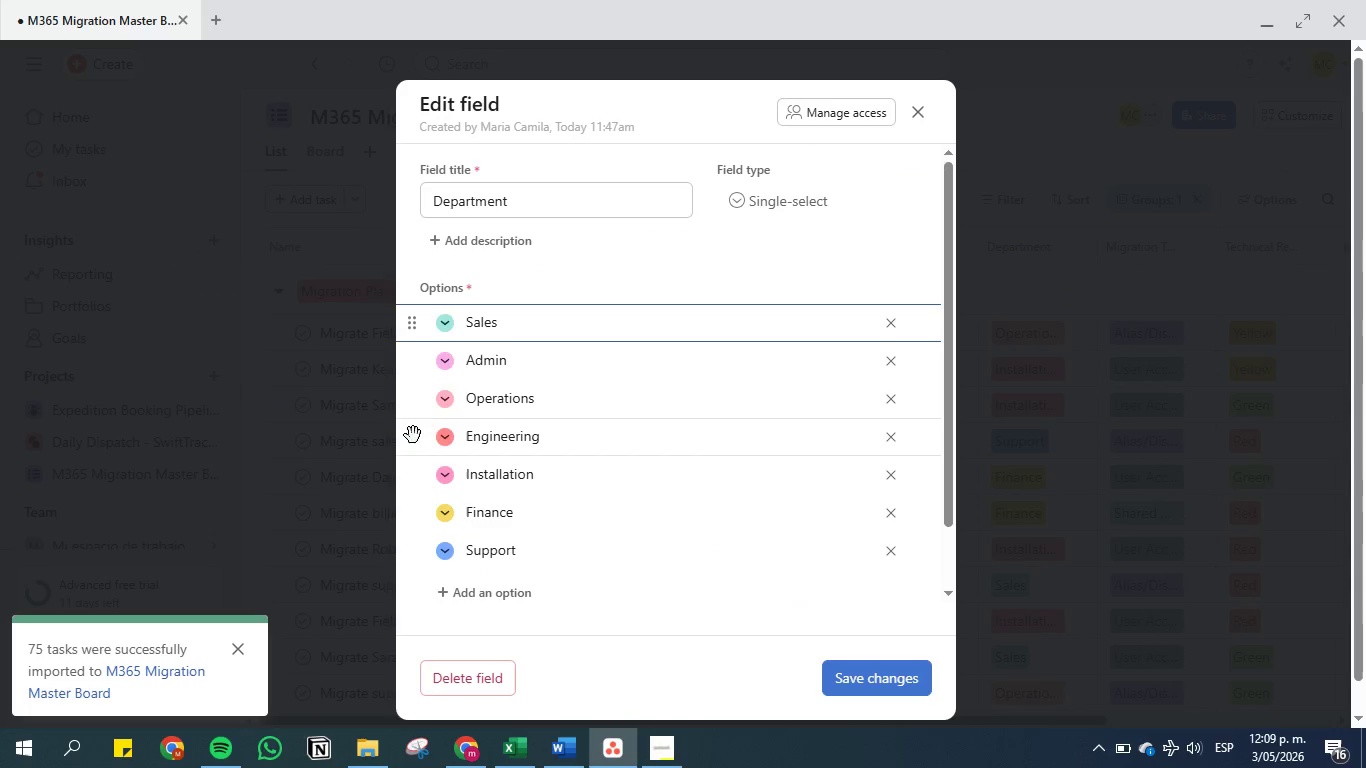 
left_click_drag(start_coordinate=[413, 440], to_coordinate=[415, 343])
 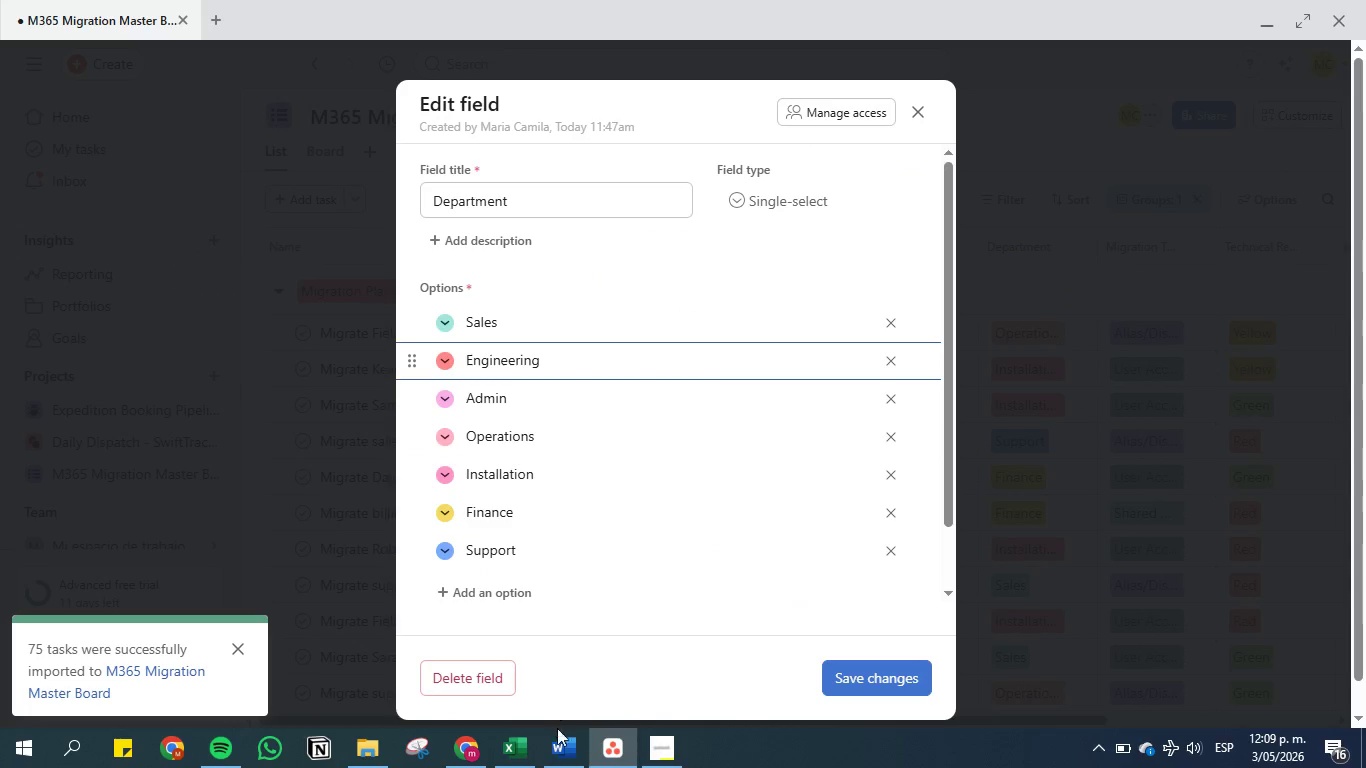 
left_click([563, 747])
 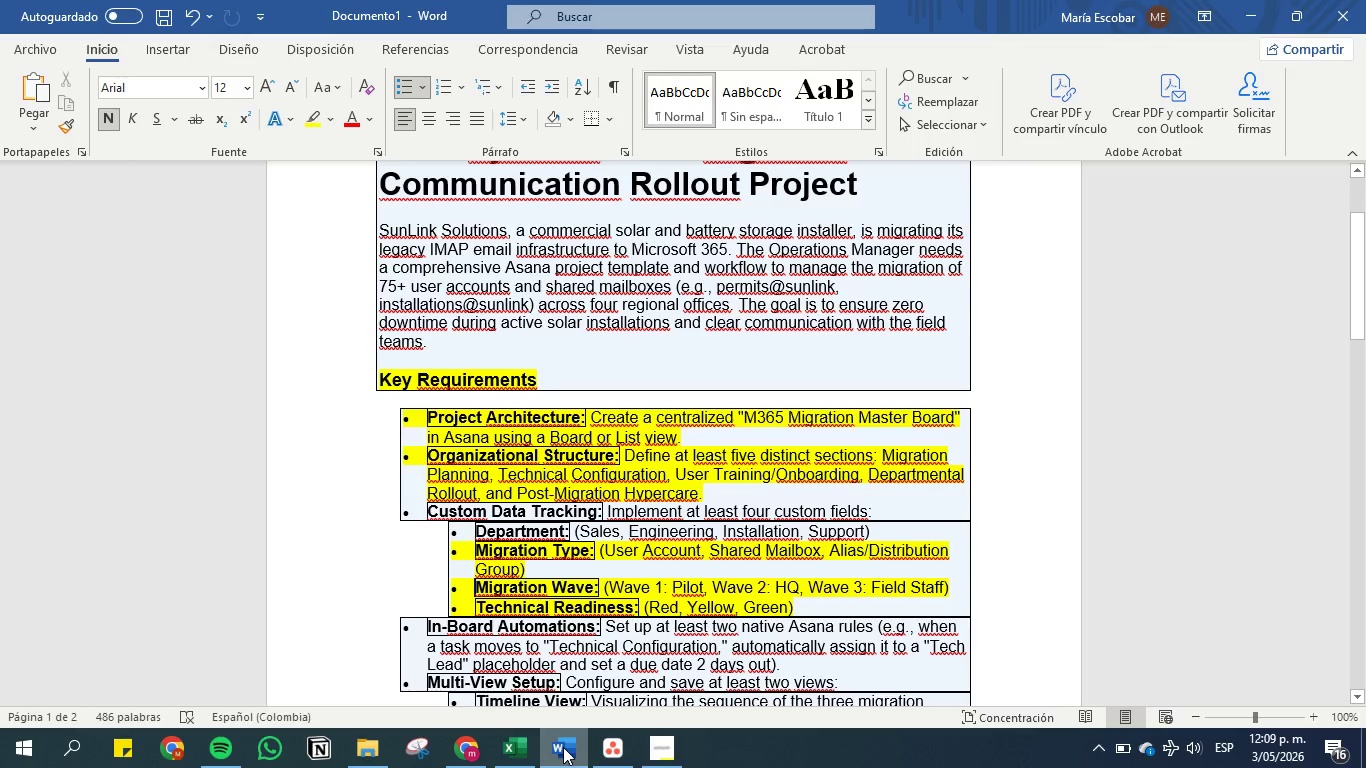 
left_click([563, 747])
 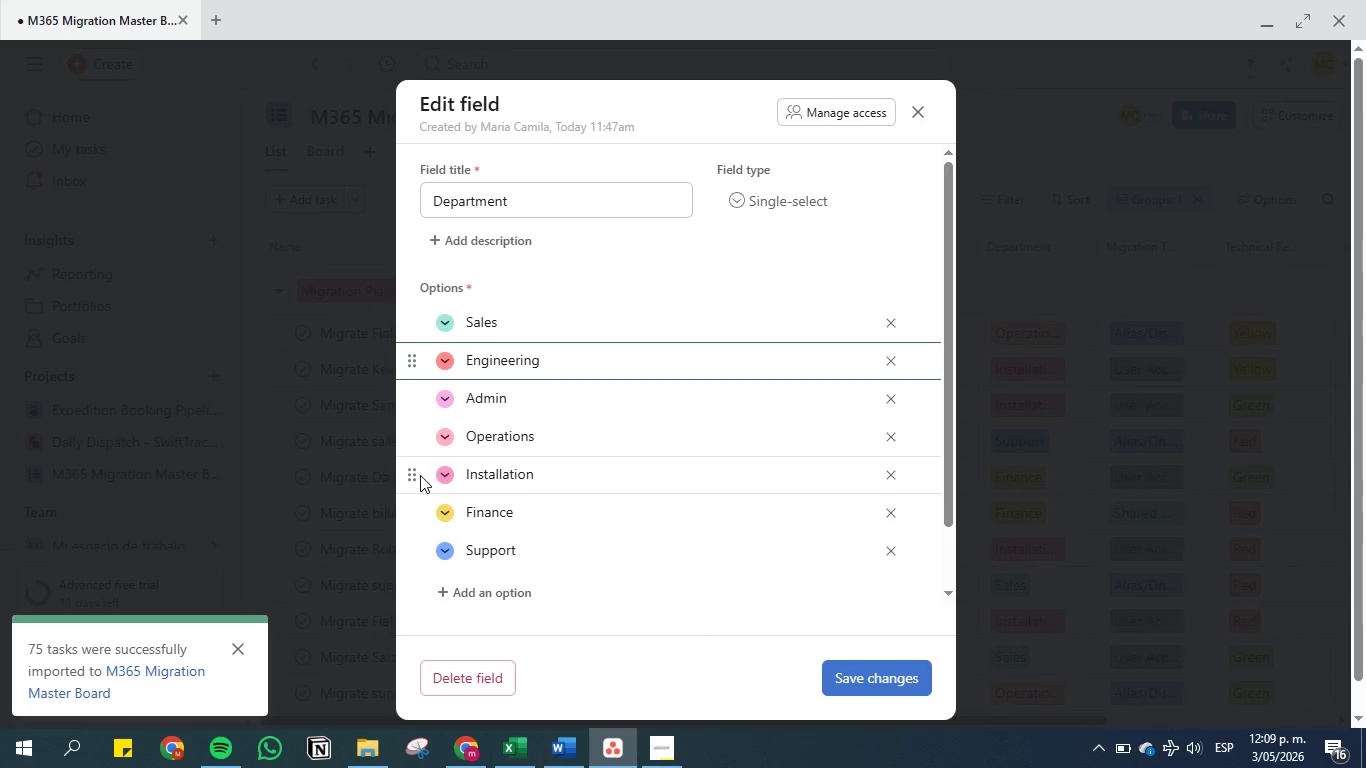 
left_click_drag(start_coordinate=[415, 473], to_coordinate=[414, 373])
 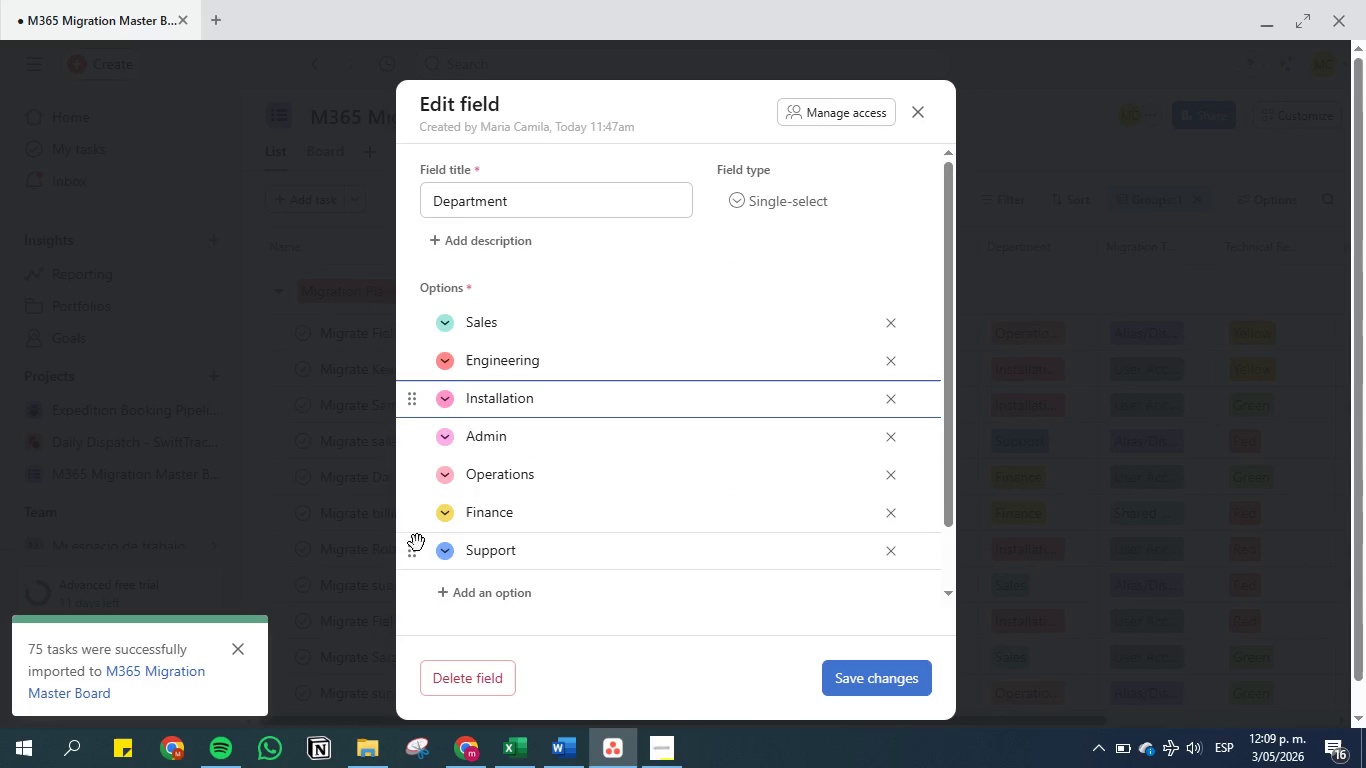 
left_click_drag(start_coordinate=[416, 545], to_coordinate=[418, 372])
 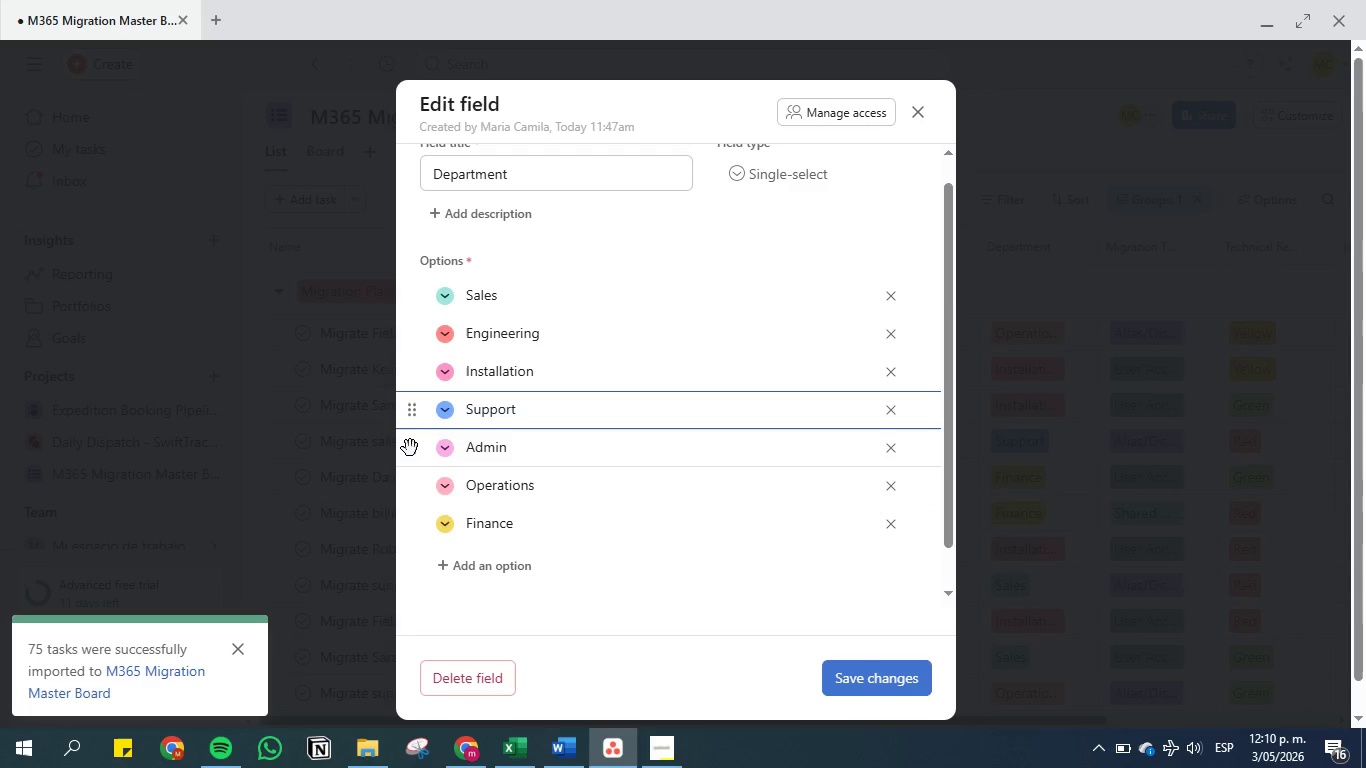 
left_click([415, 453])
 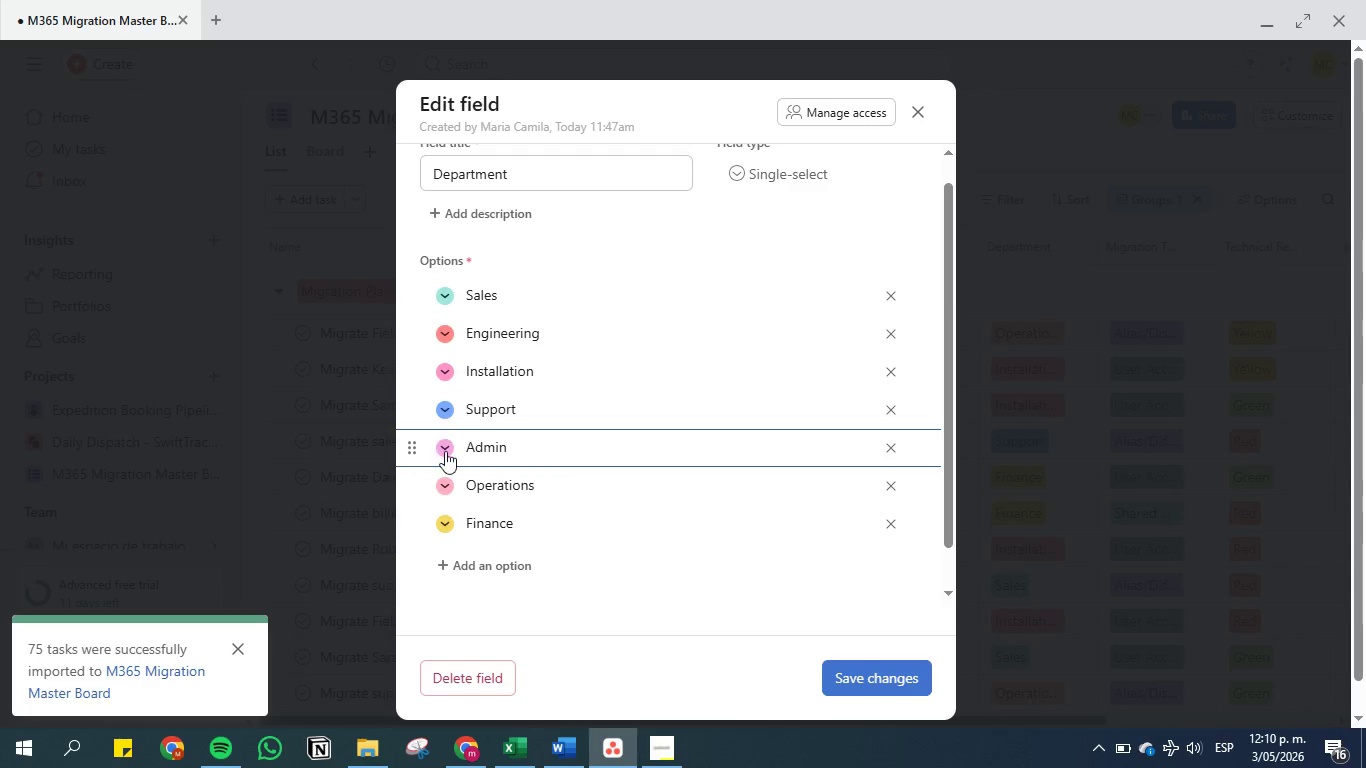 
left_click([445, 450])
 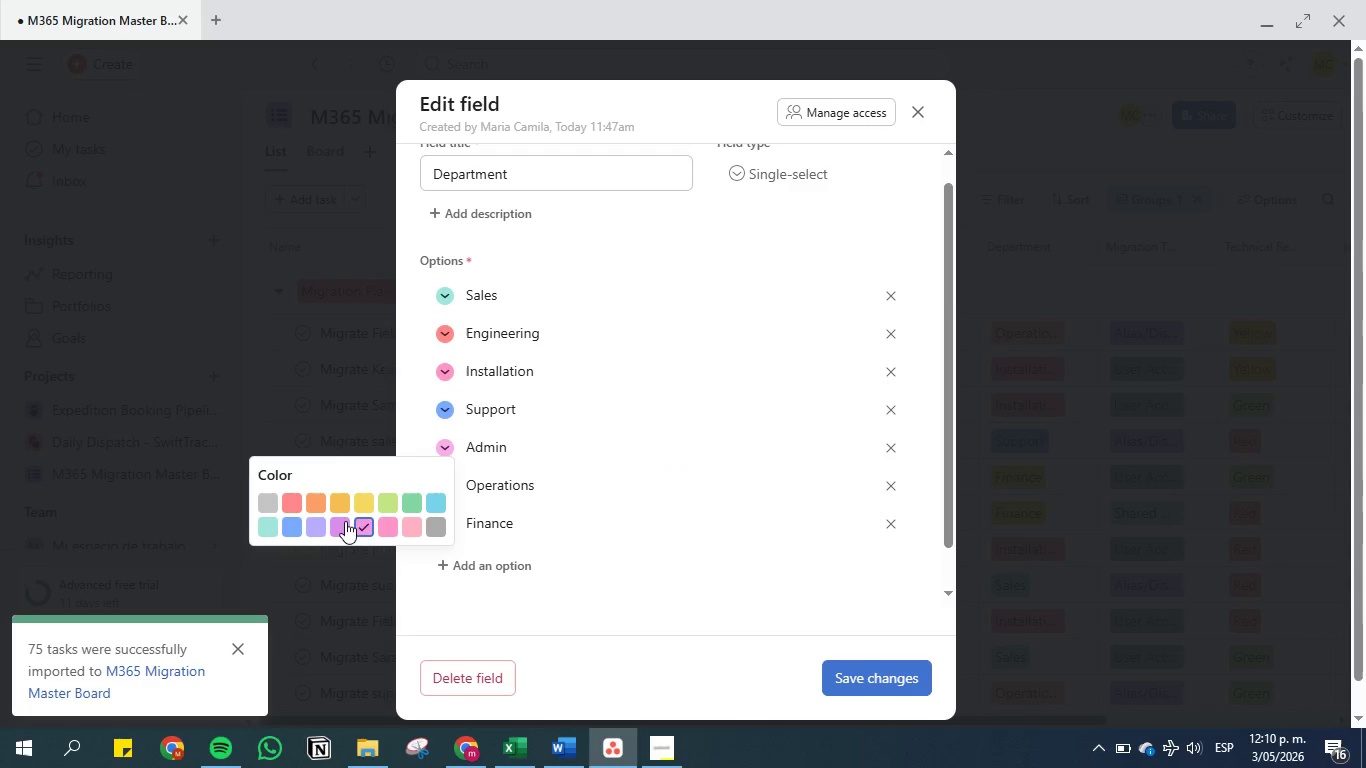 
left_click([344, 521])
 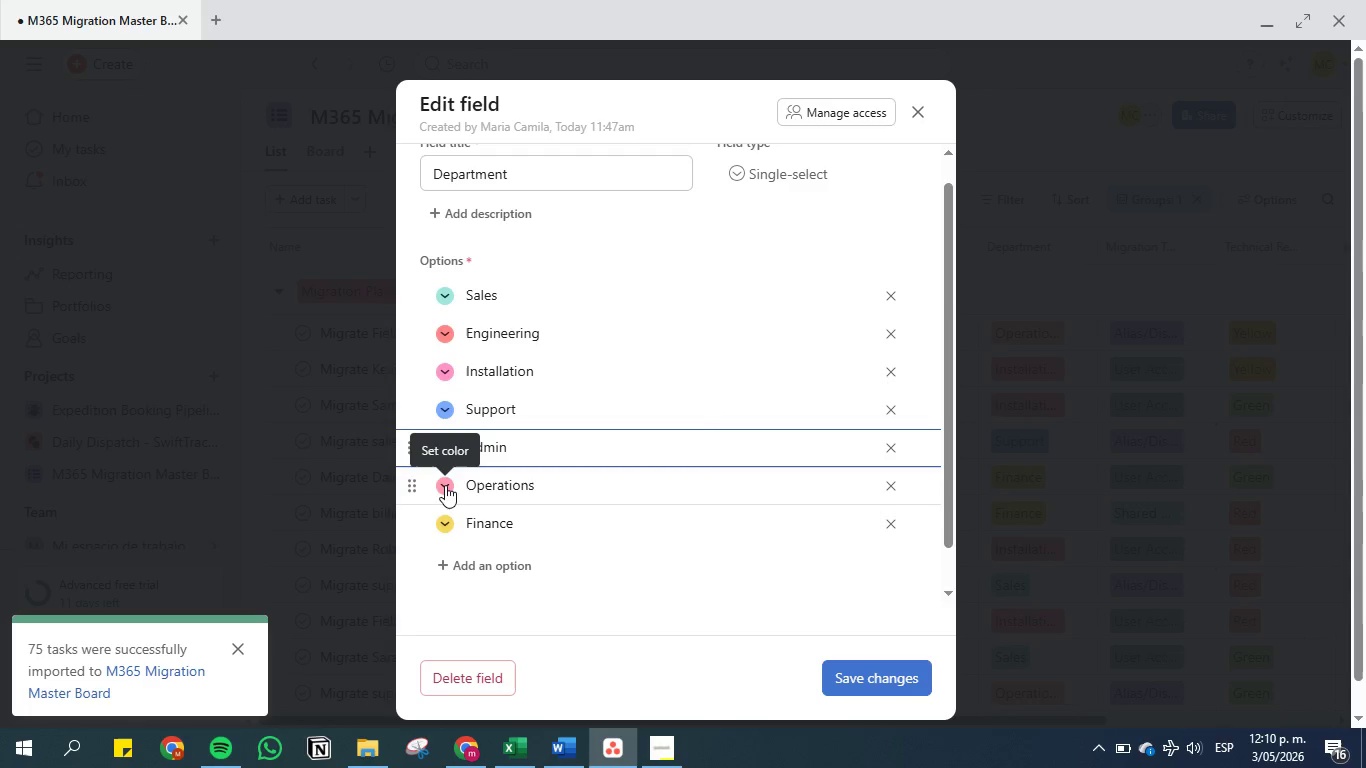 
left_click([445, 485])
 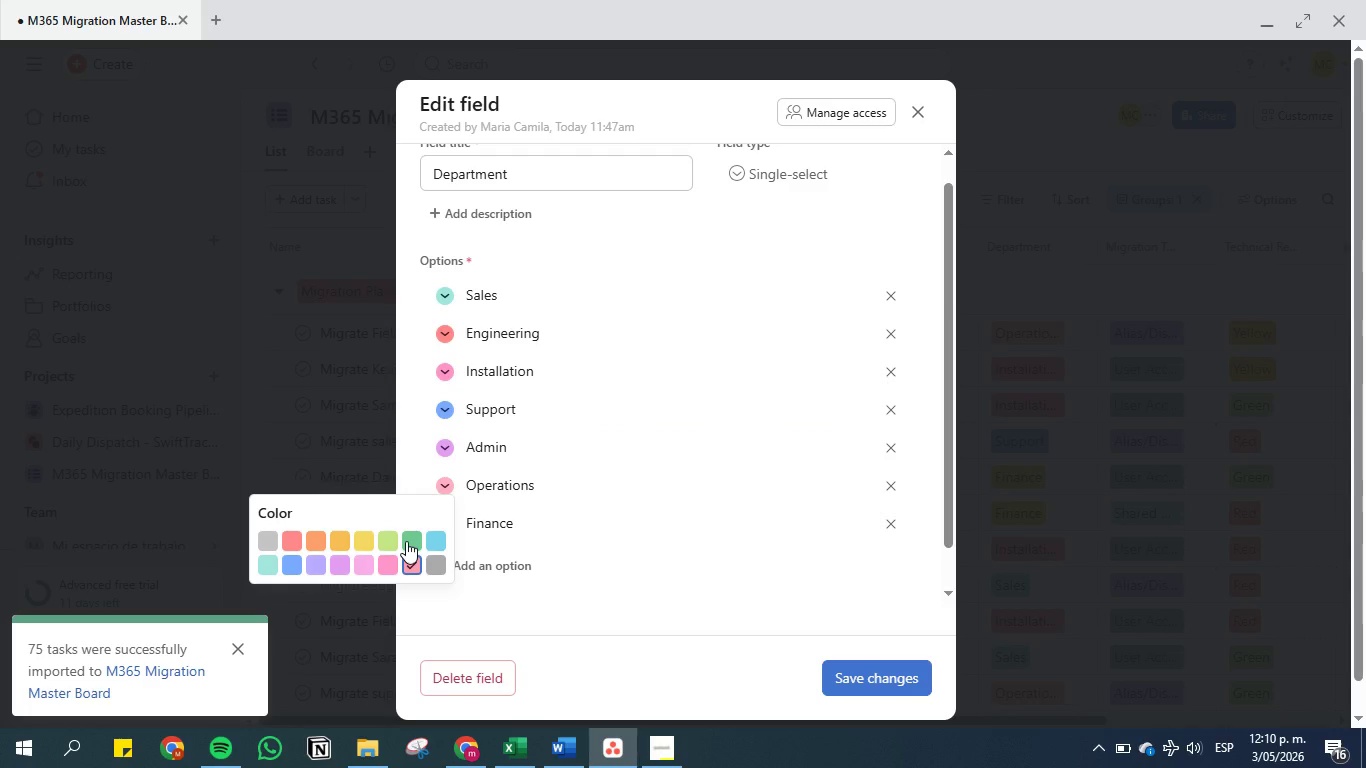 
left_click([406, 541])
 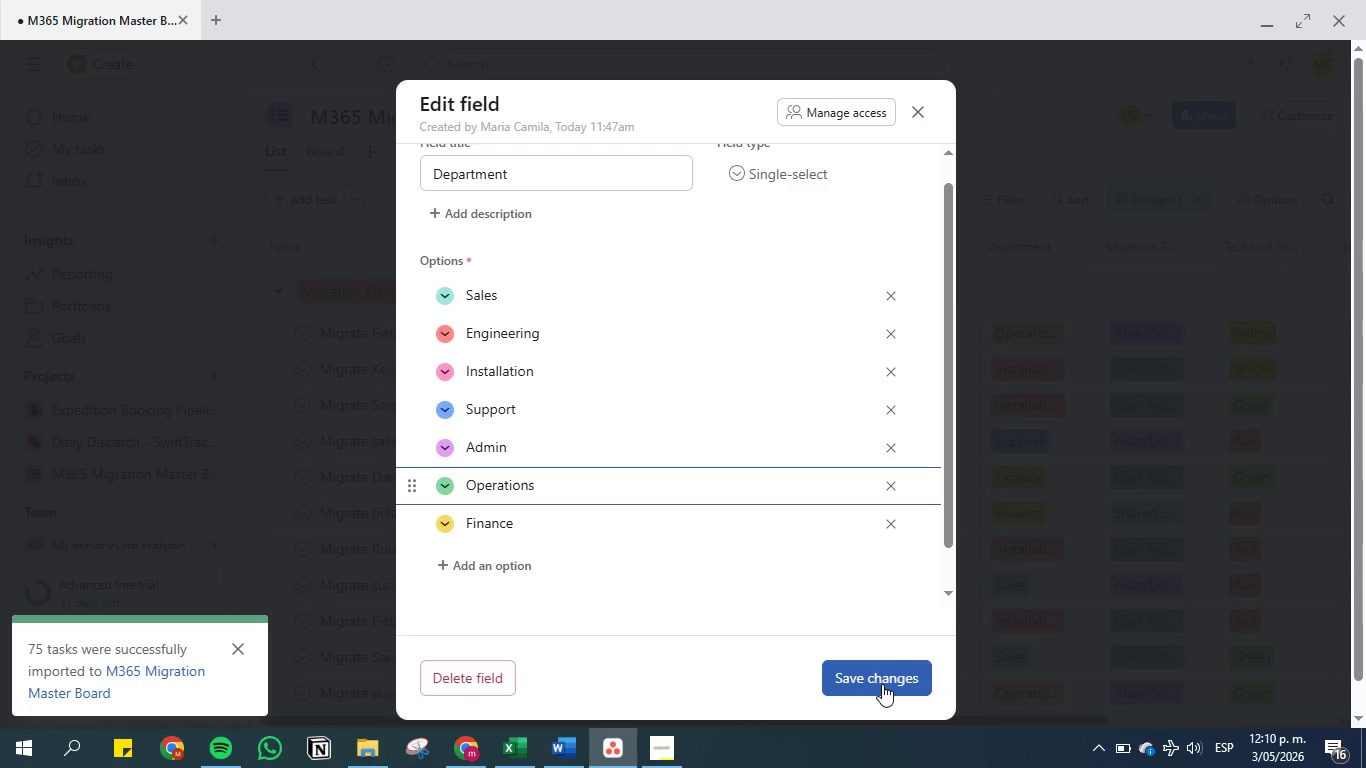 
left_click([882, 682])
 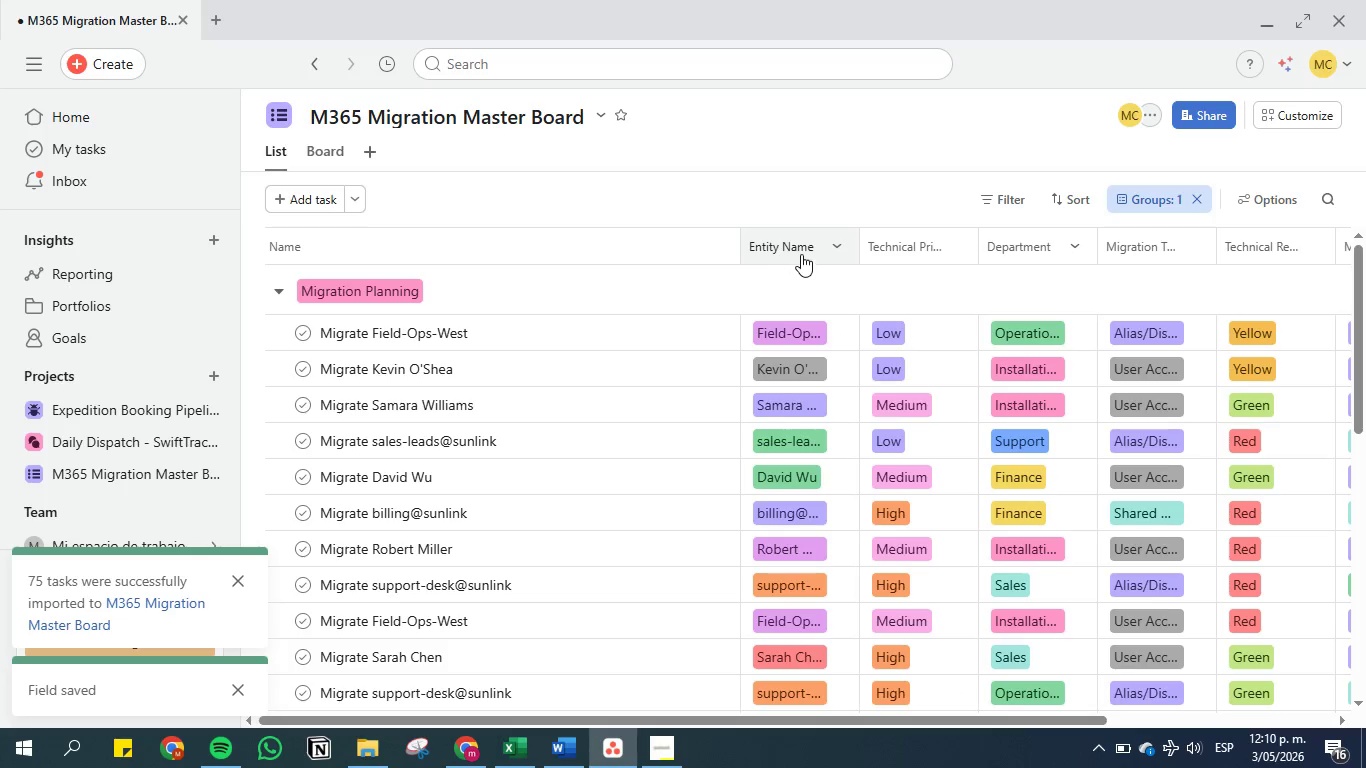 
left_click([801, 254])
 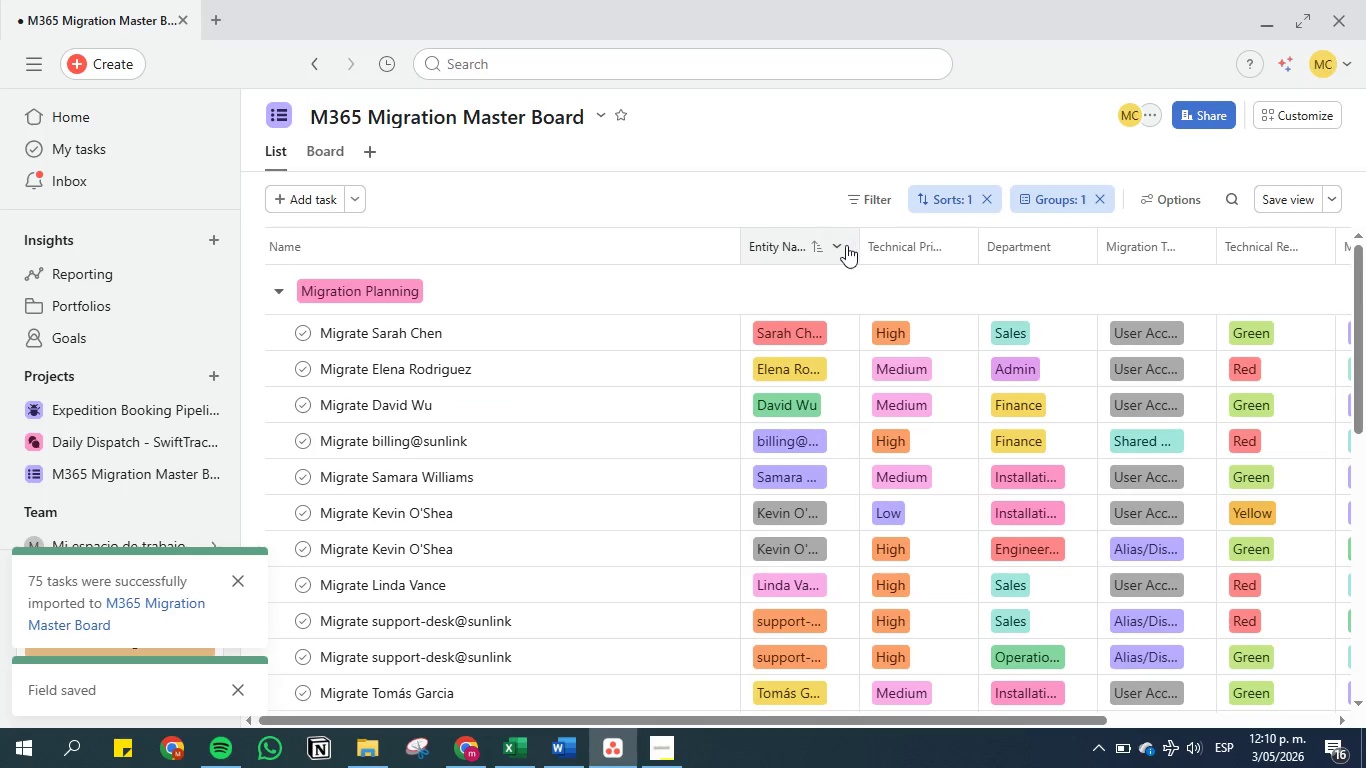 
left_click([835, 244])
 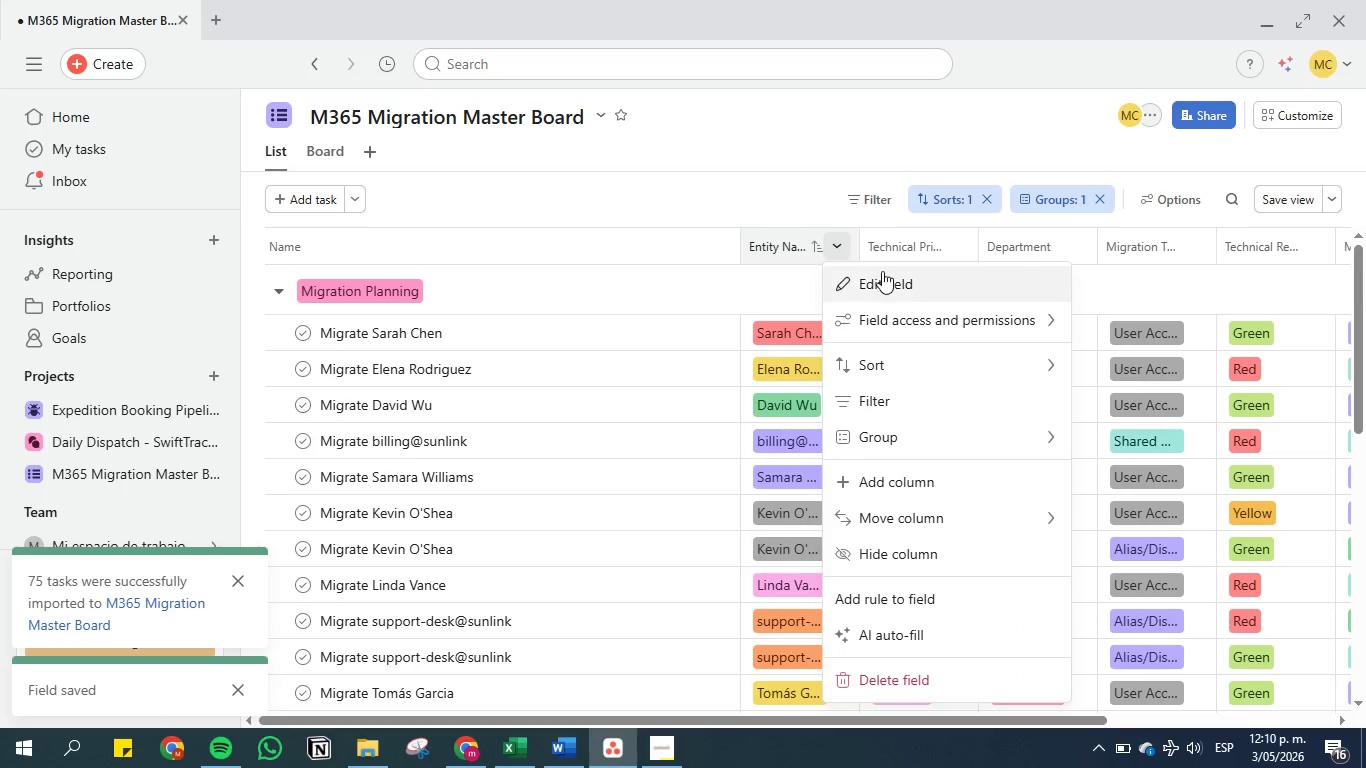 
left_click([887, 283])
 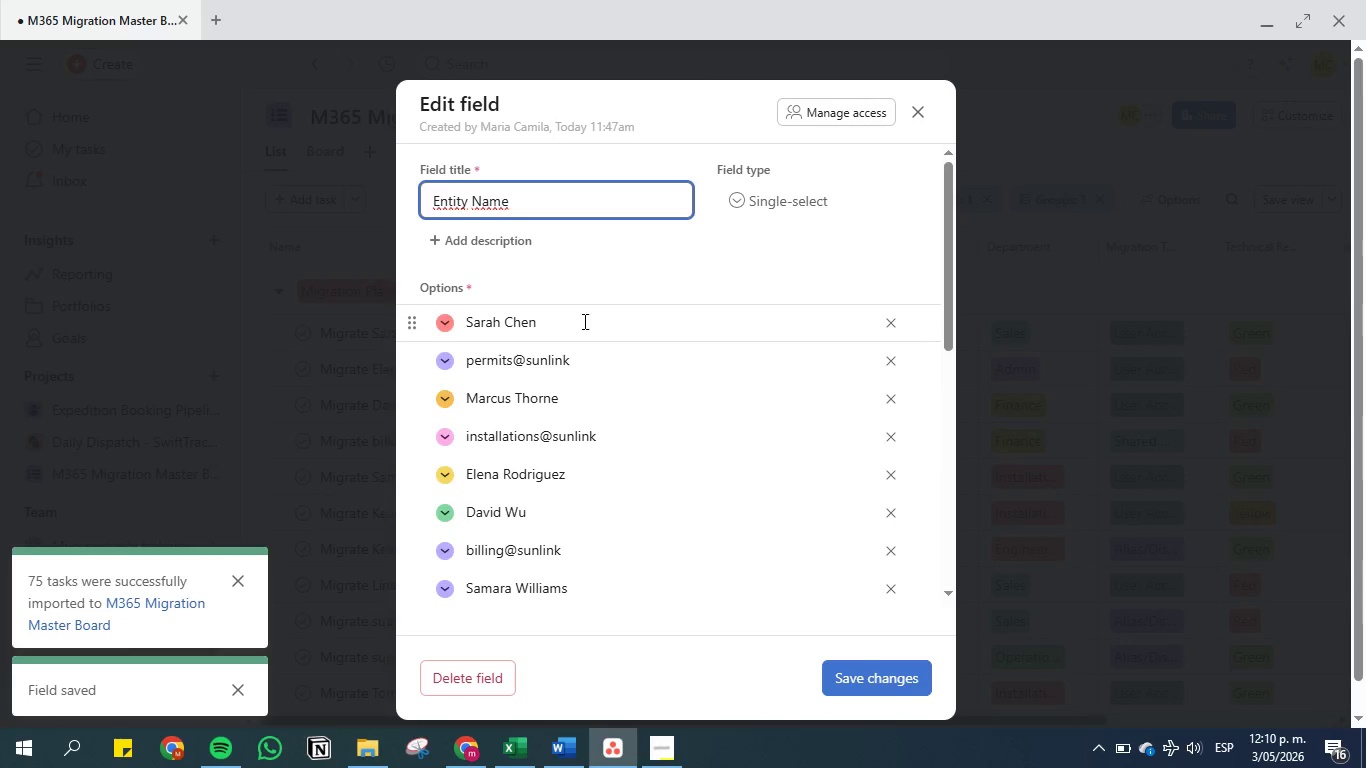 
scroll: coordinate [615, 423], scroll_direction: down, amount: 12.0
 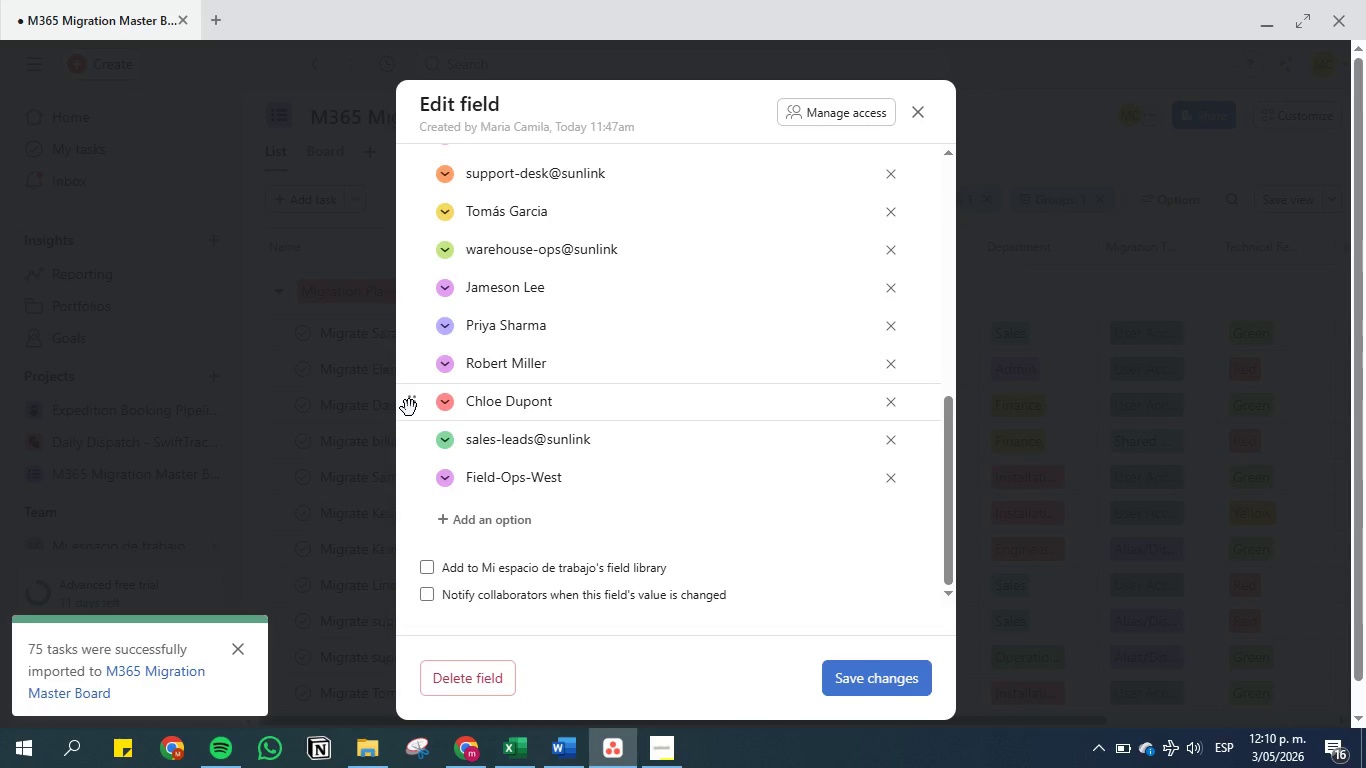 
scroll: coordinate [651, 389], scroll_direction: up, amount: 9.0
 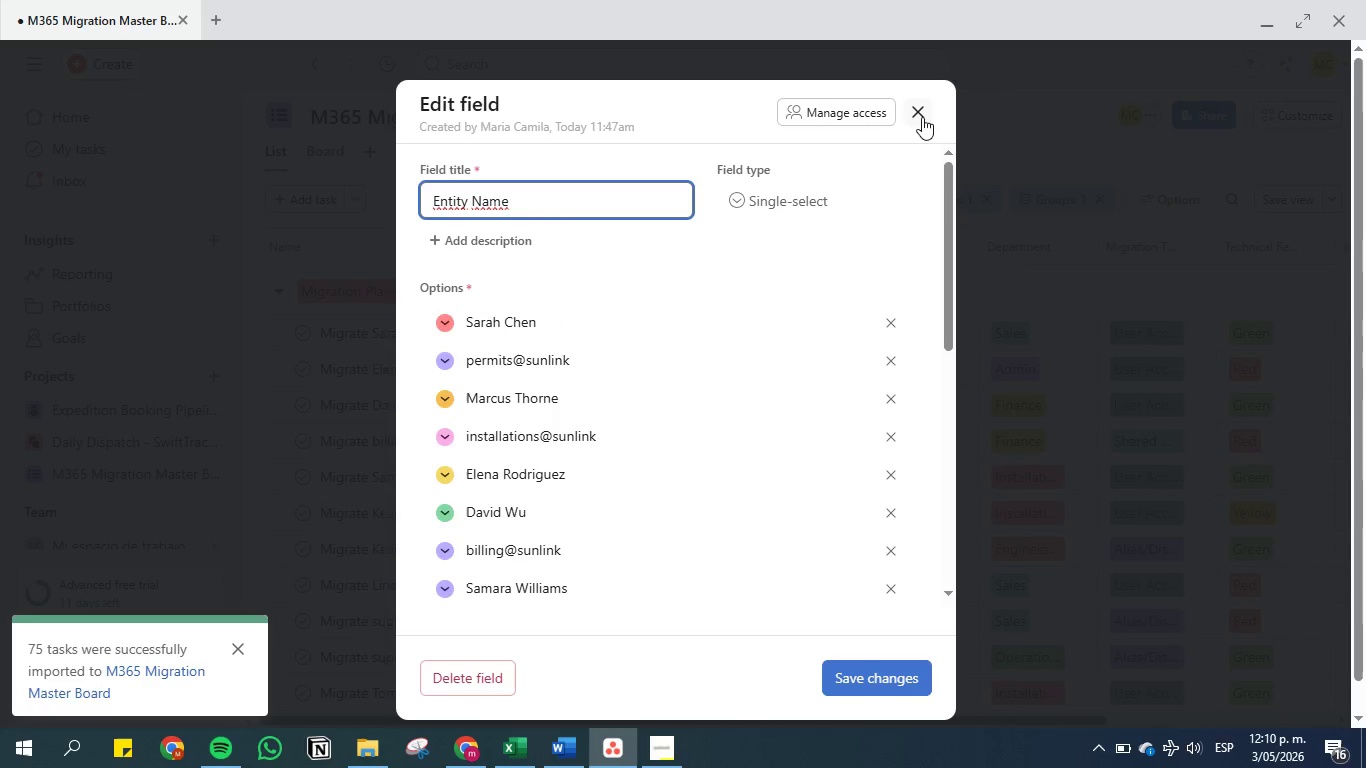 
left_click([922, 117])
 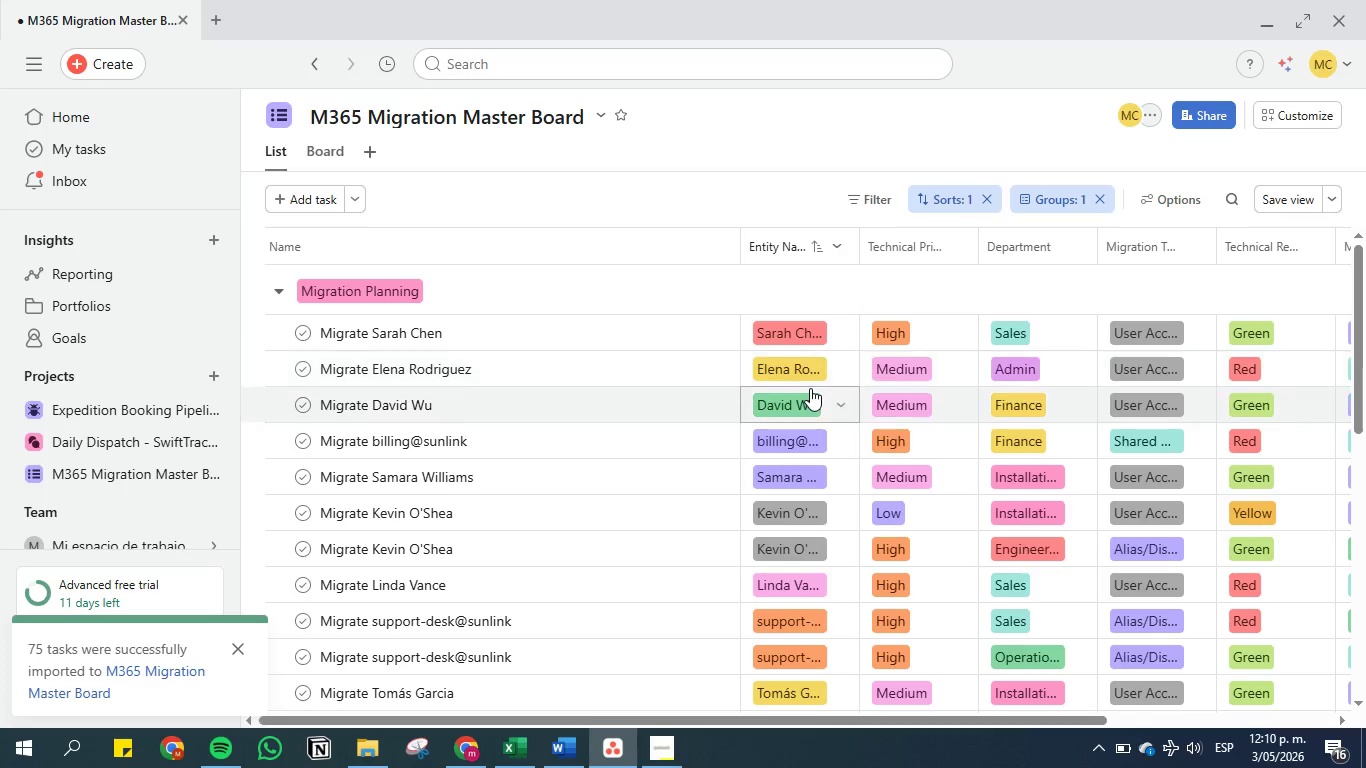 
scroll: coordinate [803, 389], scroll_direction: down, amount: 1.0
 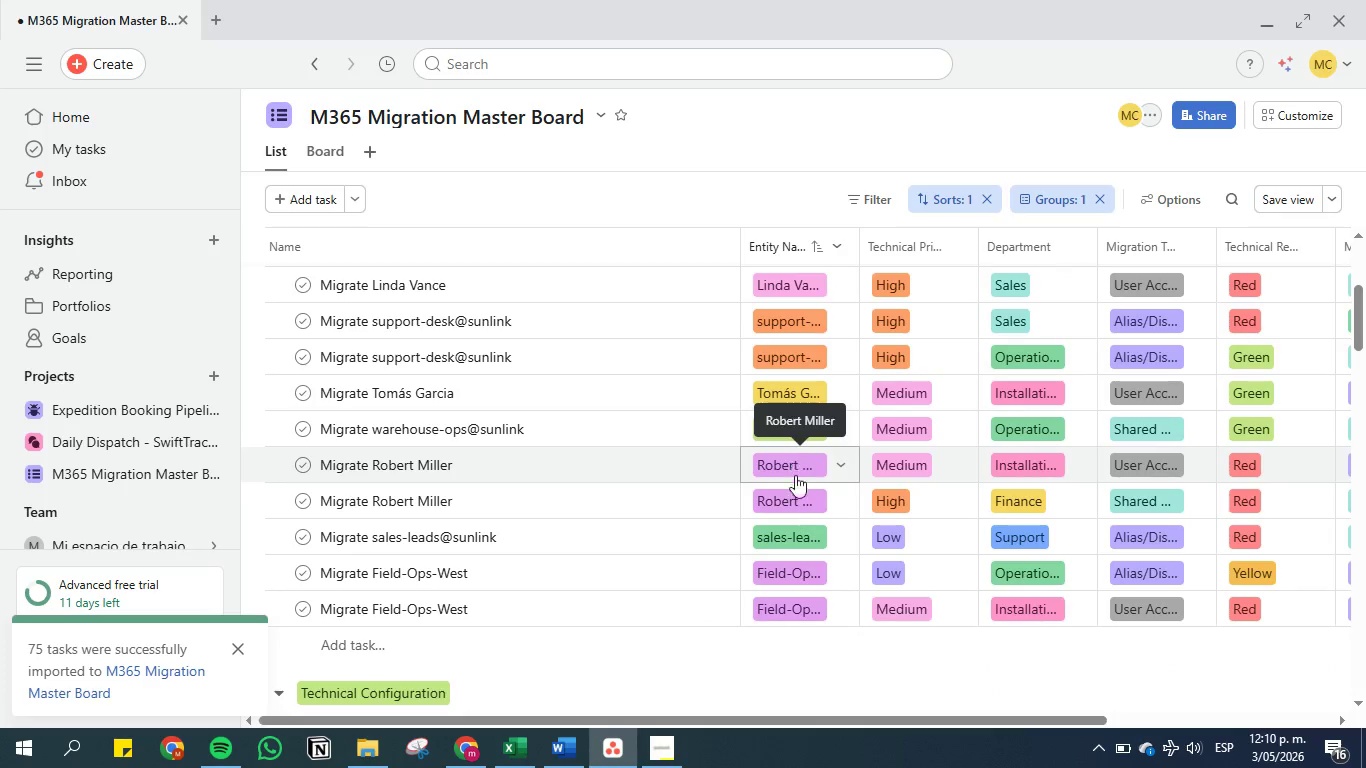 
mouse_move([787, 585])
 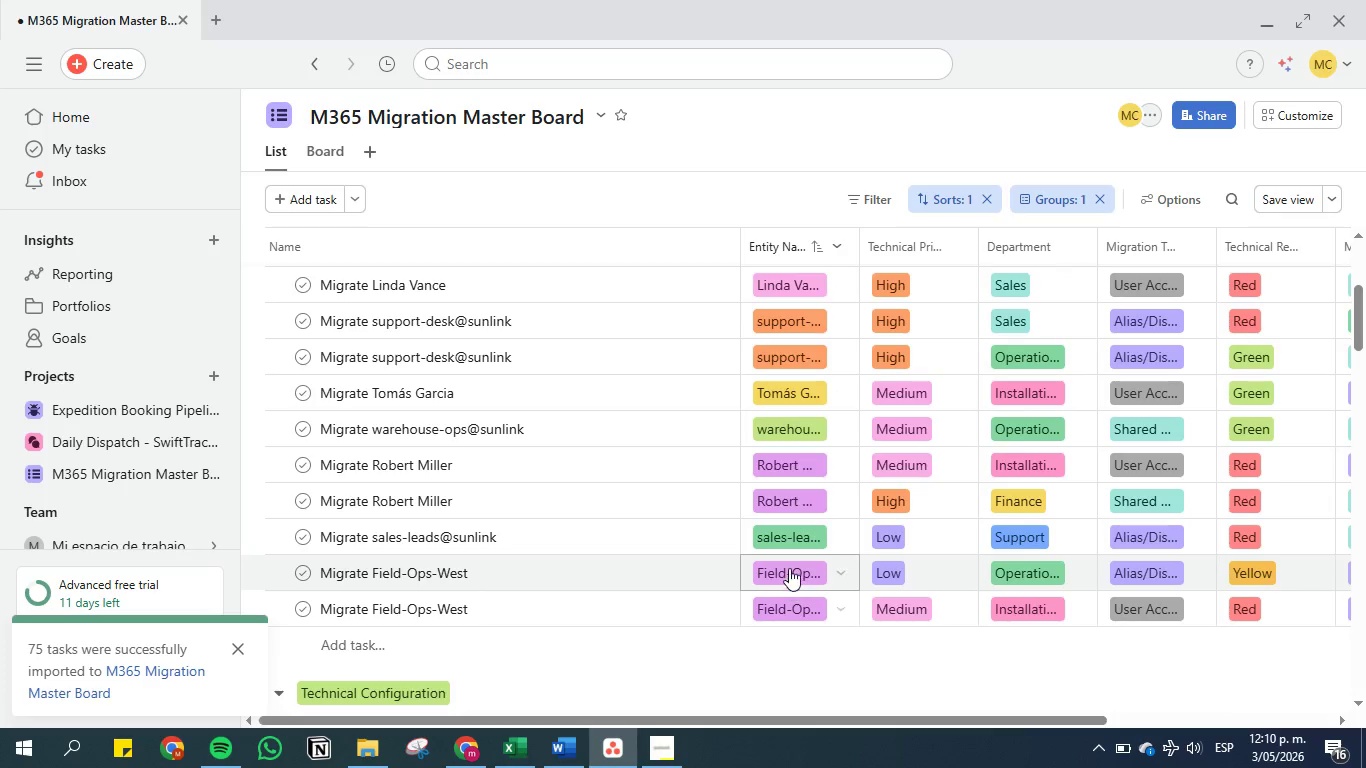 
mouse_move([779, 479])
 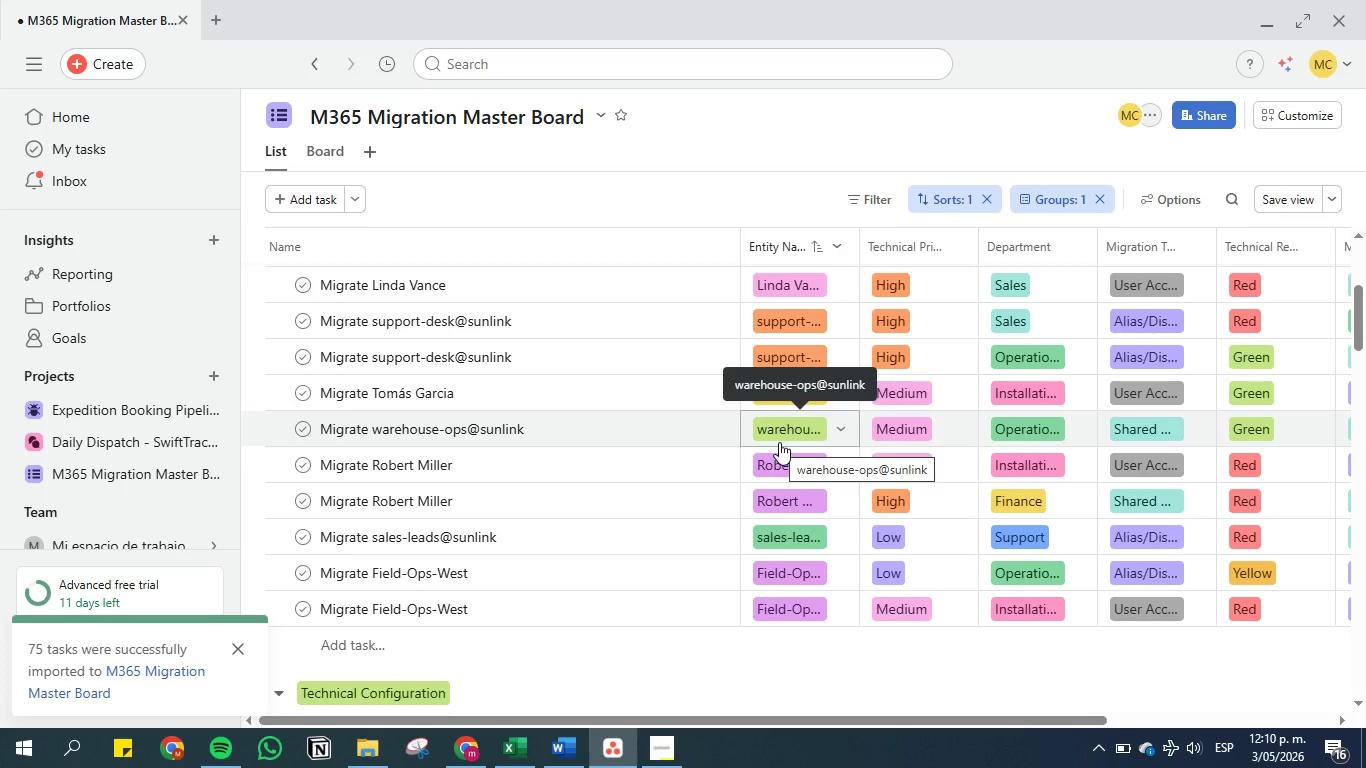 
scroll: coordinate [779, 442], scroll_direction: up, amount: 1.0
 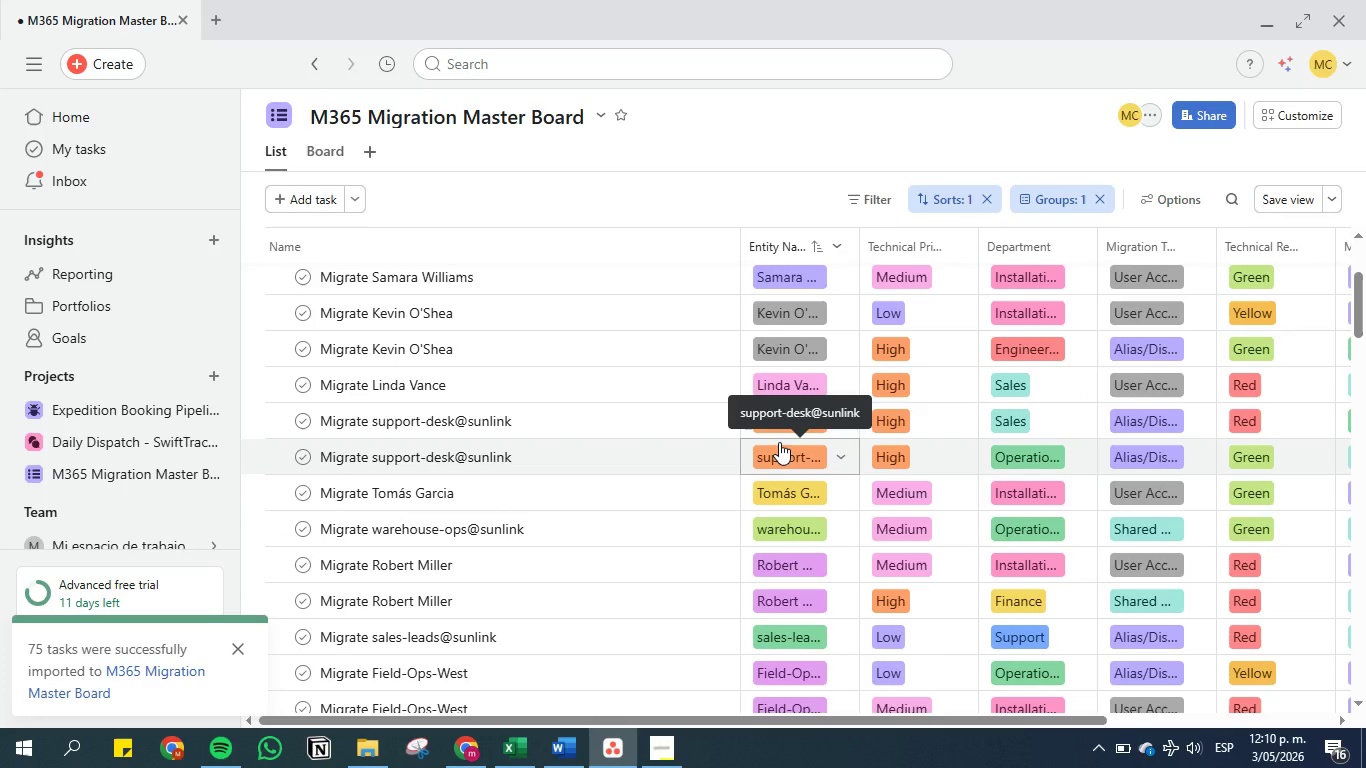 
wait(5.42)
 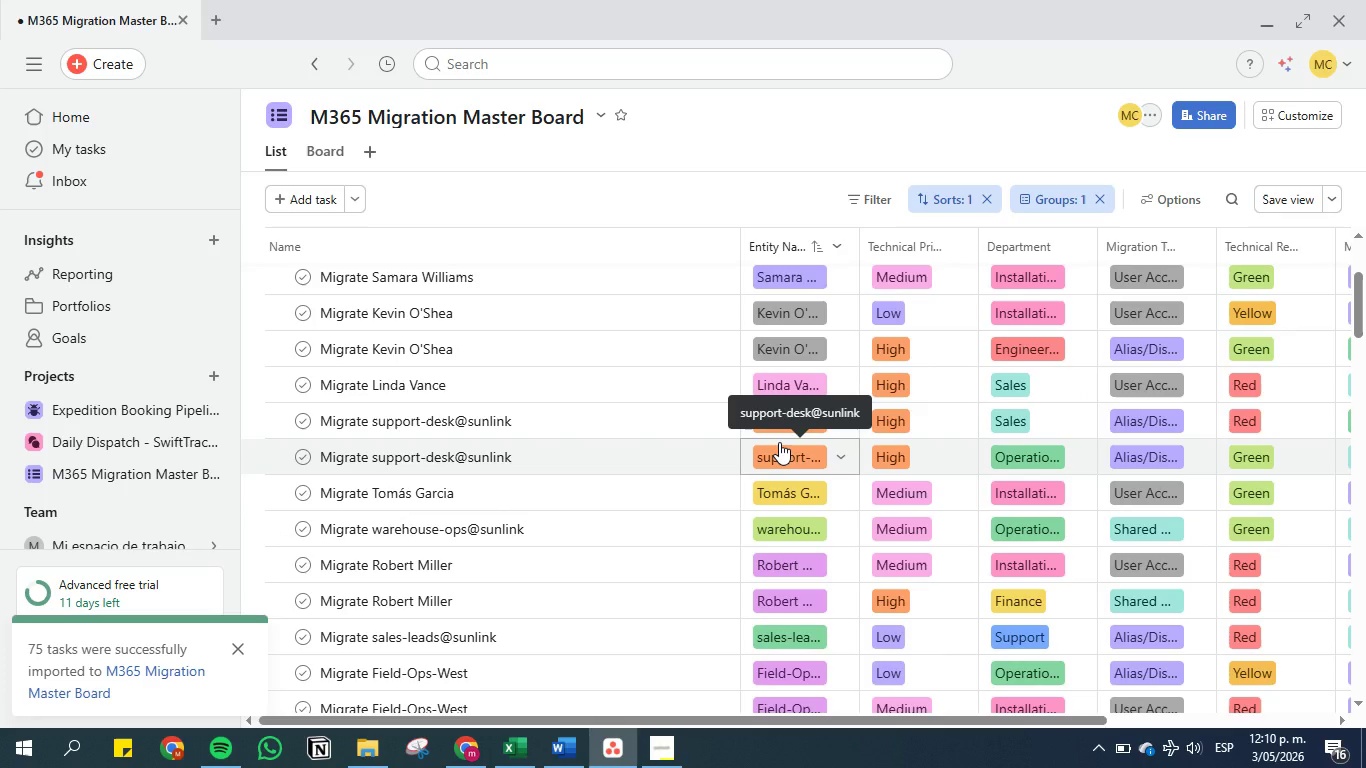 
scroll: coordinate [779, 442], scroll_direction: up, amount: 2.0
 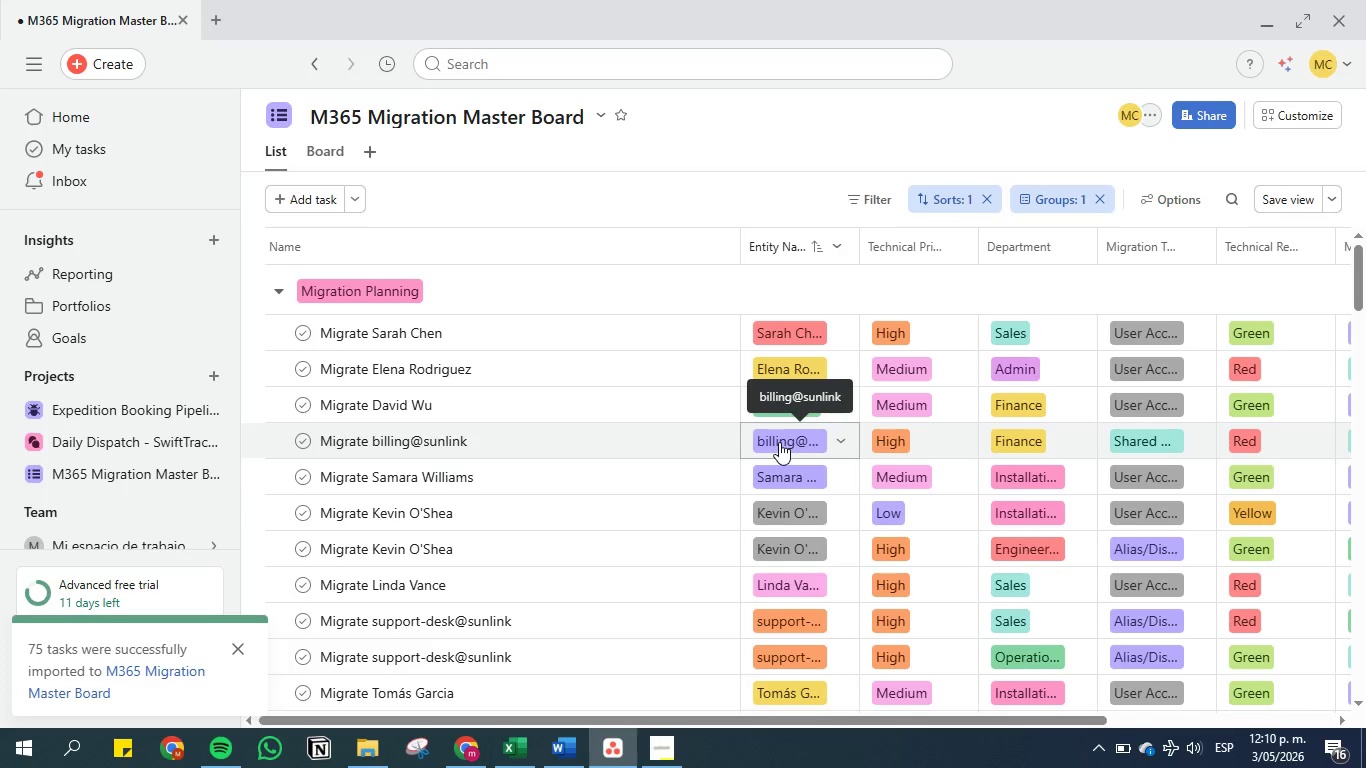 
scroll: coordinate [779, 442], scroll_direction: down, amount: 7.0
 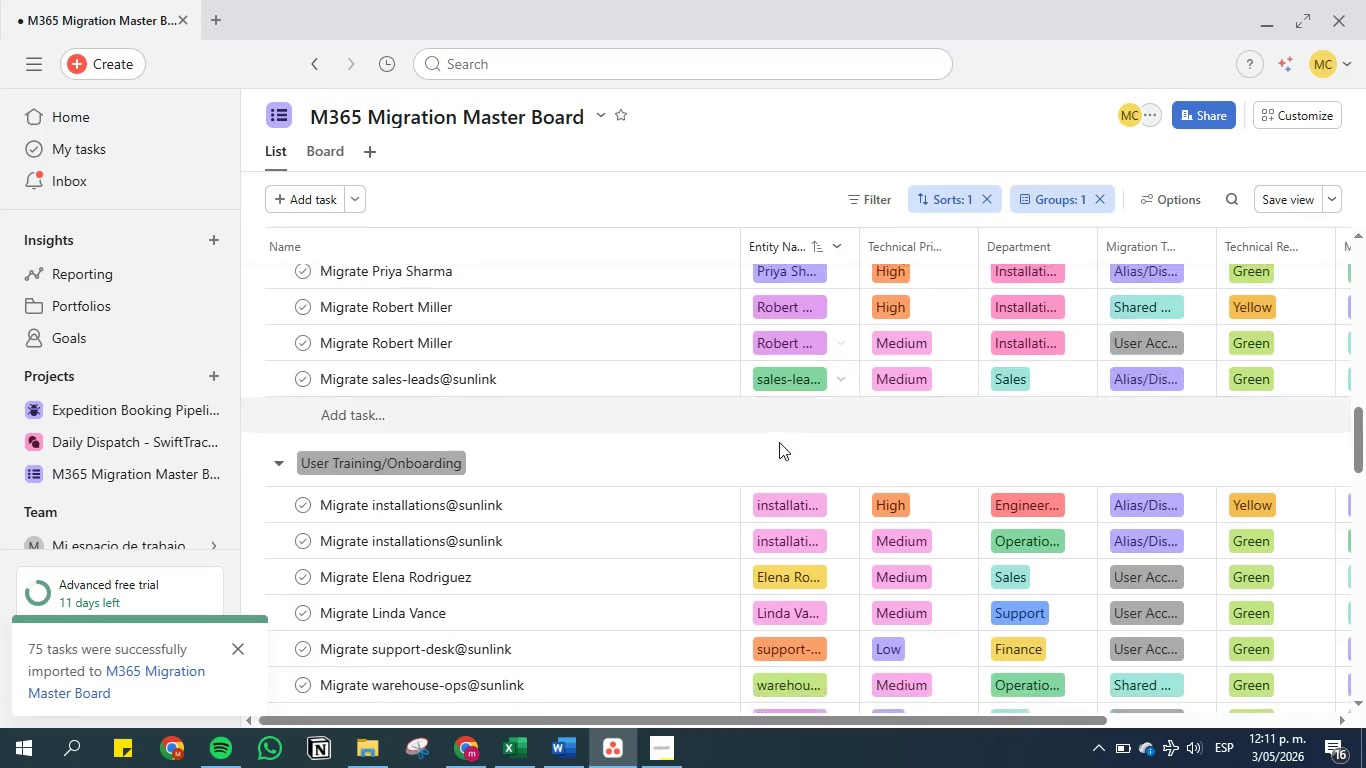 
scroll: coordinate [779, 442], scroll_direction: up, amount: 2.0
 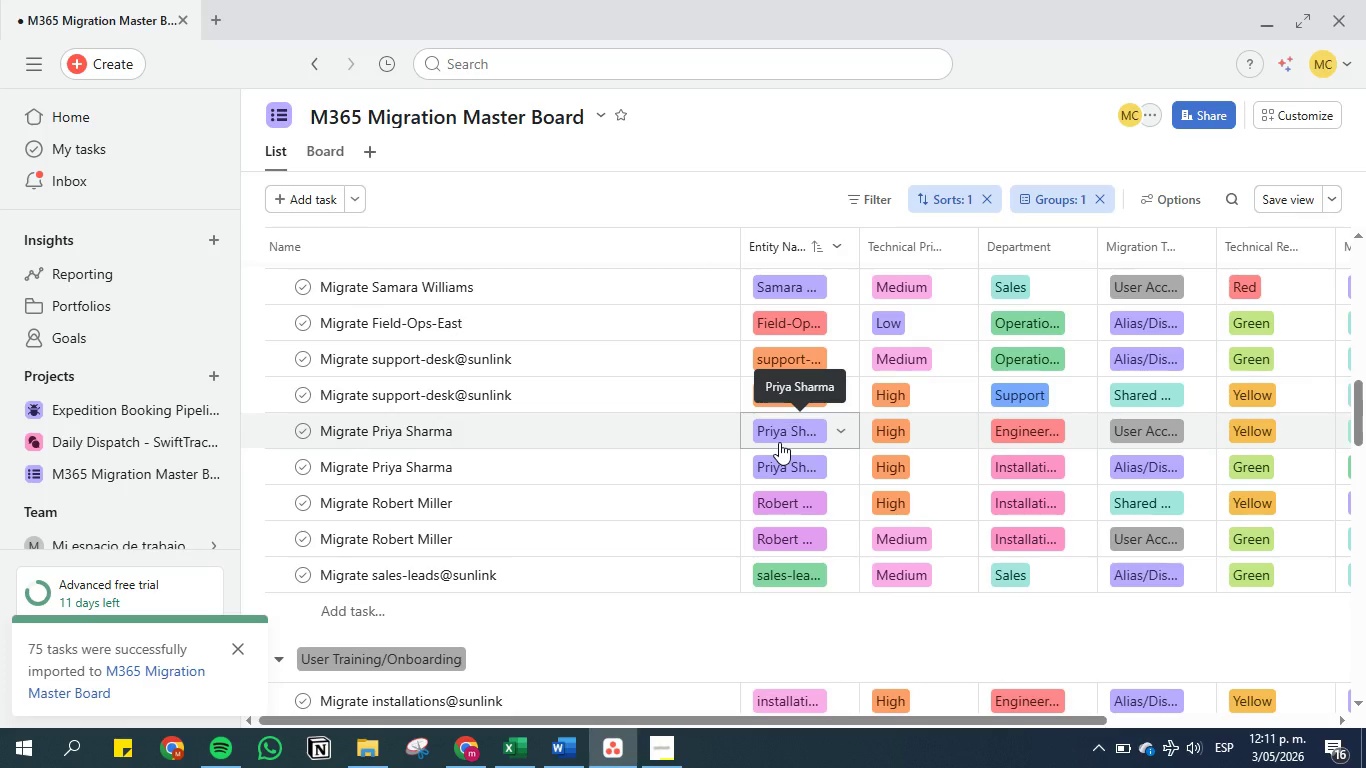 
wait(6.62)
 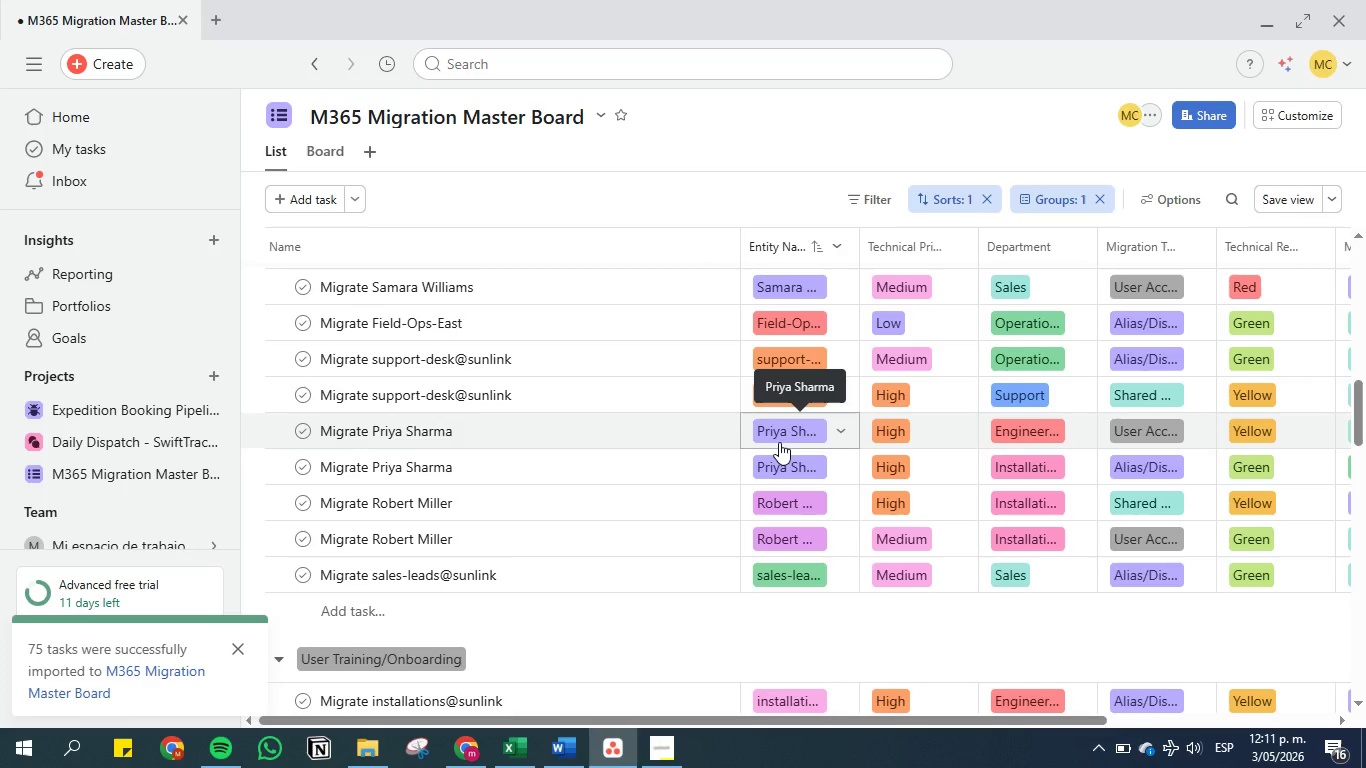 
scroll: coordinate [779, 442], scroll_direction: down, amount: 4.0
 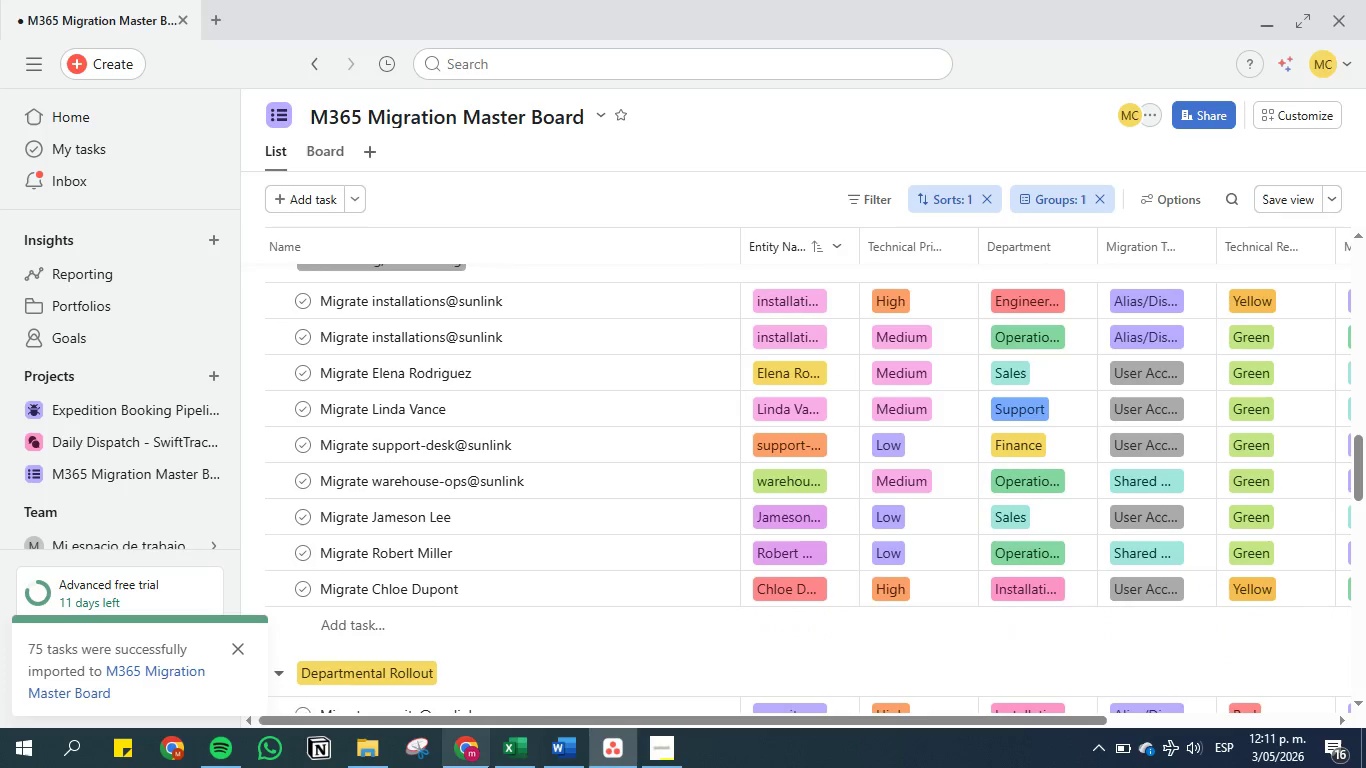 
mouse_move([527, 735])
 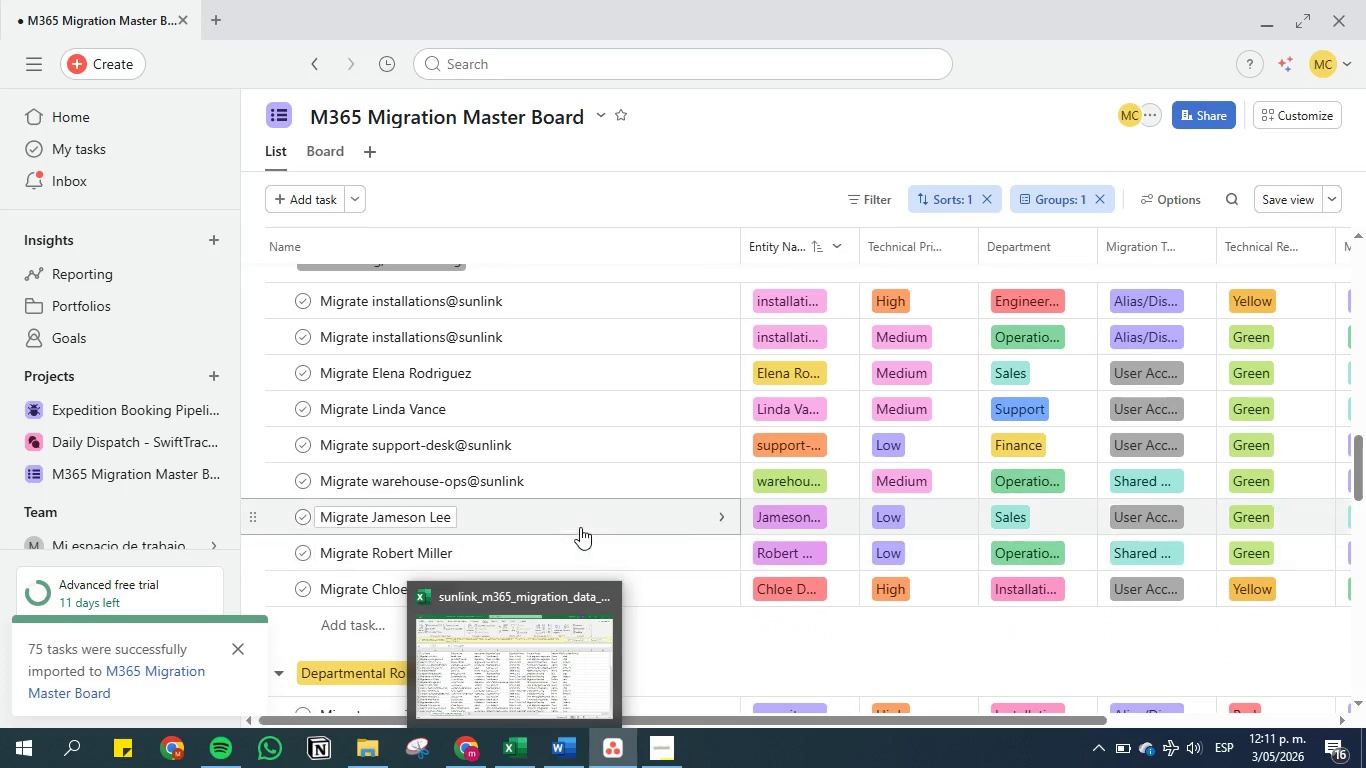 
scroll: coordinate [692, 435], scroll_direction: up, amount: 4.0
 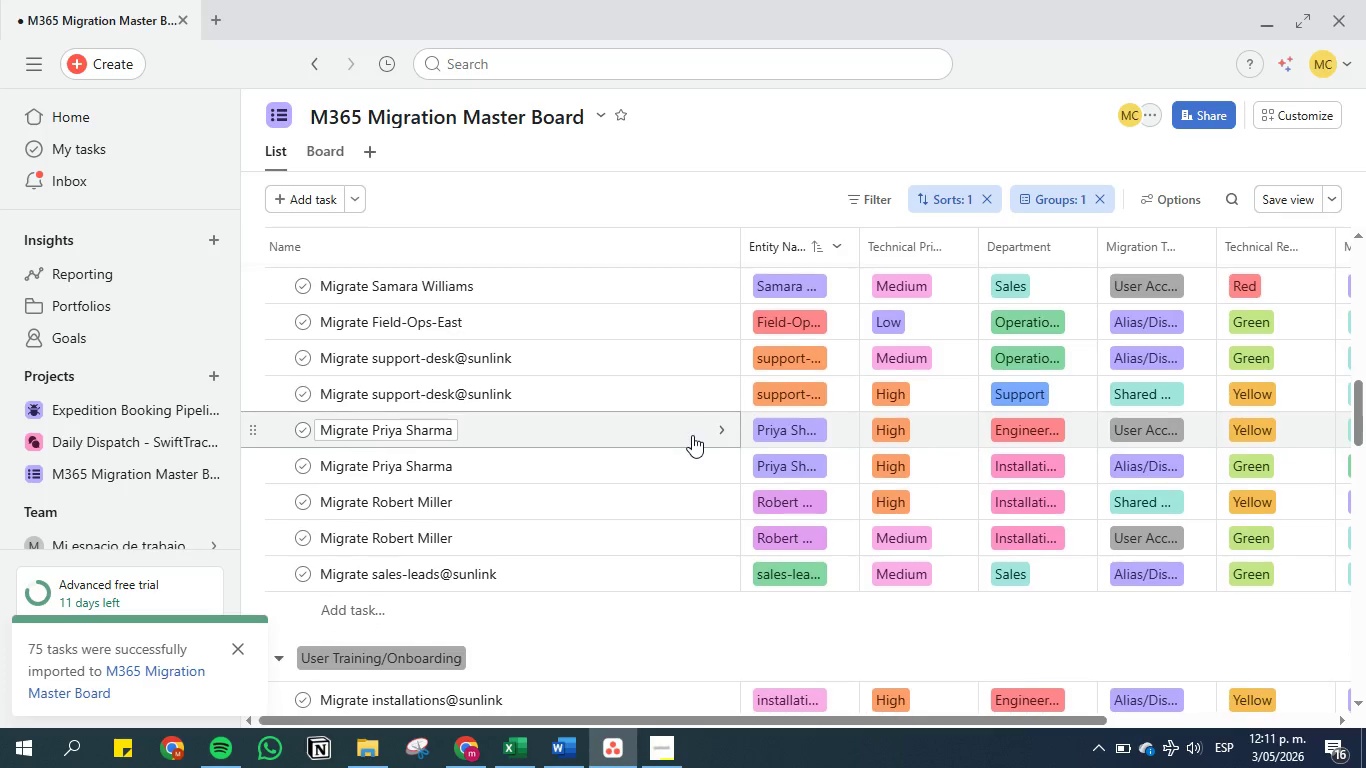 
scroll: coordinate [692, 435], scroll_direction: down, amount: 10.0
 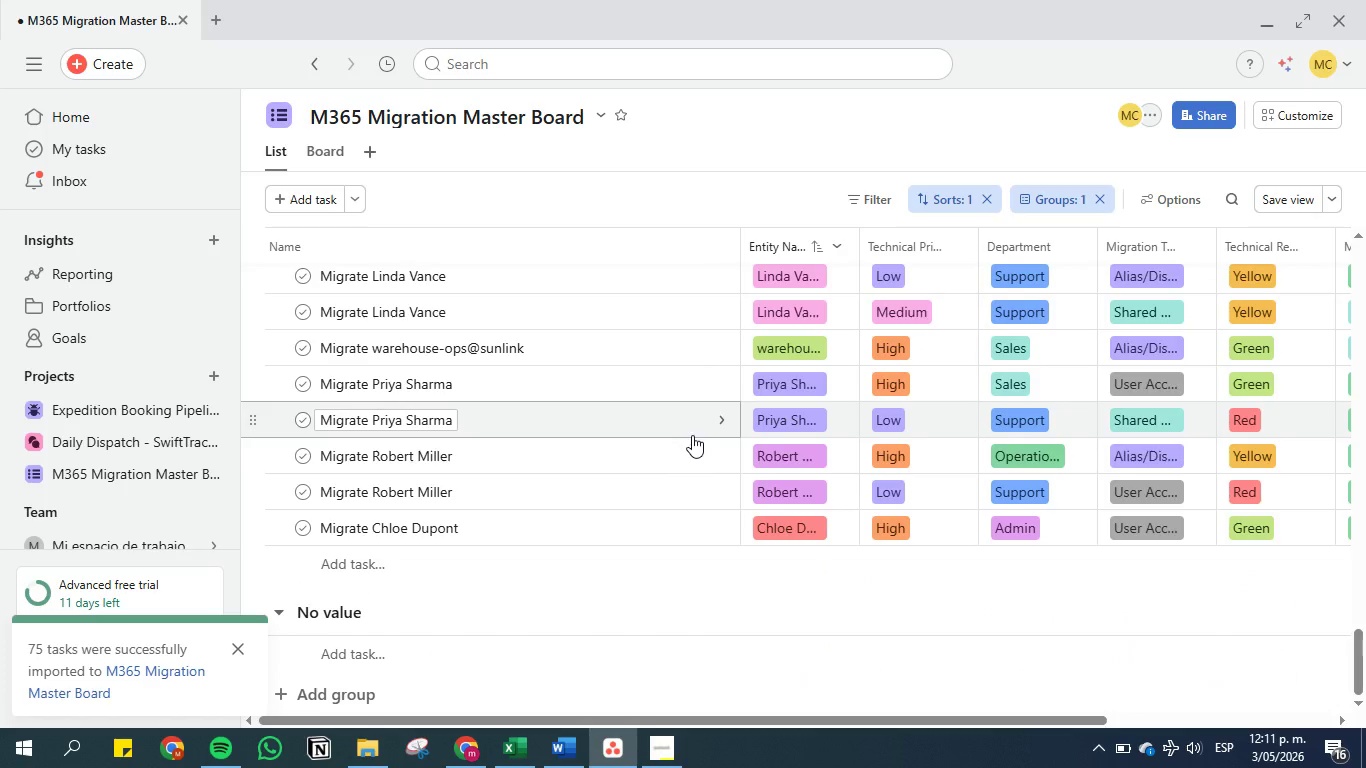 
scroll: coordinate [692, 435], scroll_direction: up, amount: 41.0
 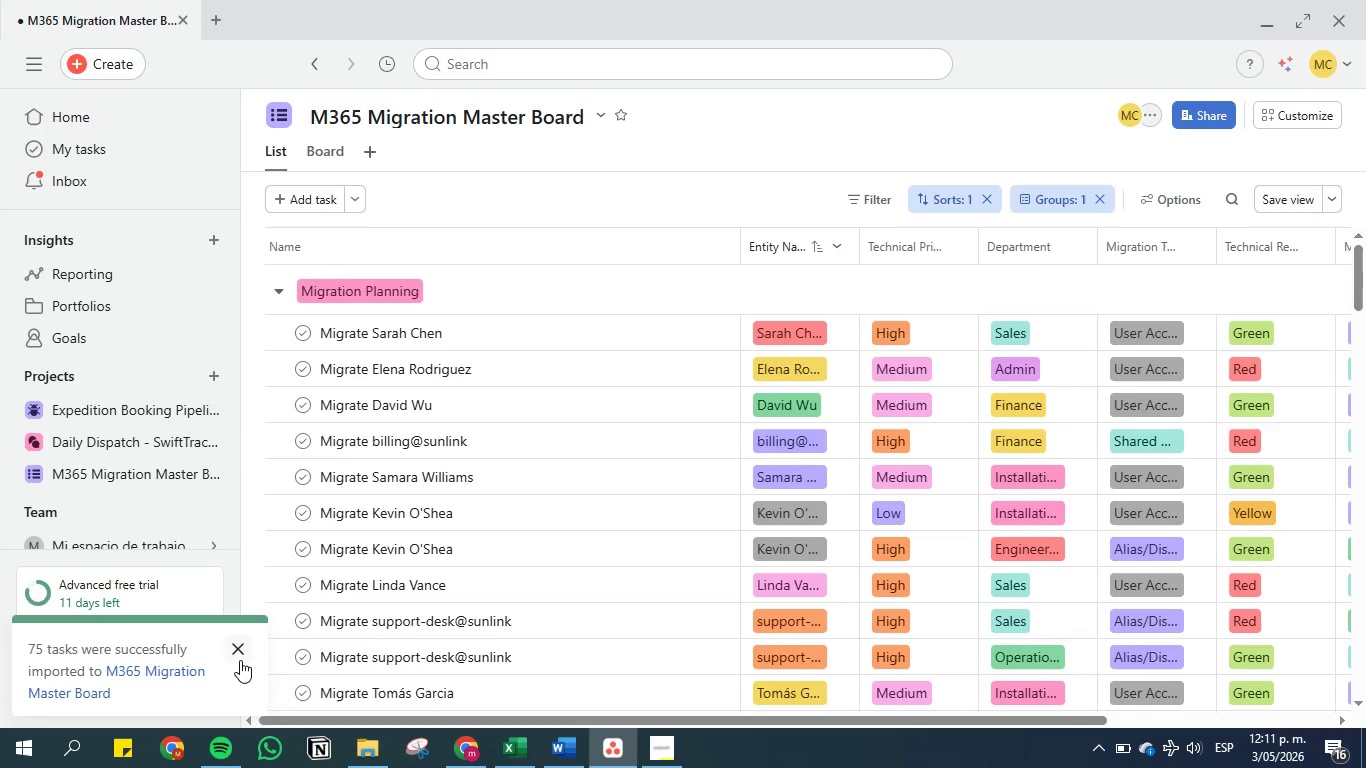 
left_click([237, 655])
 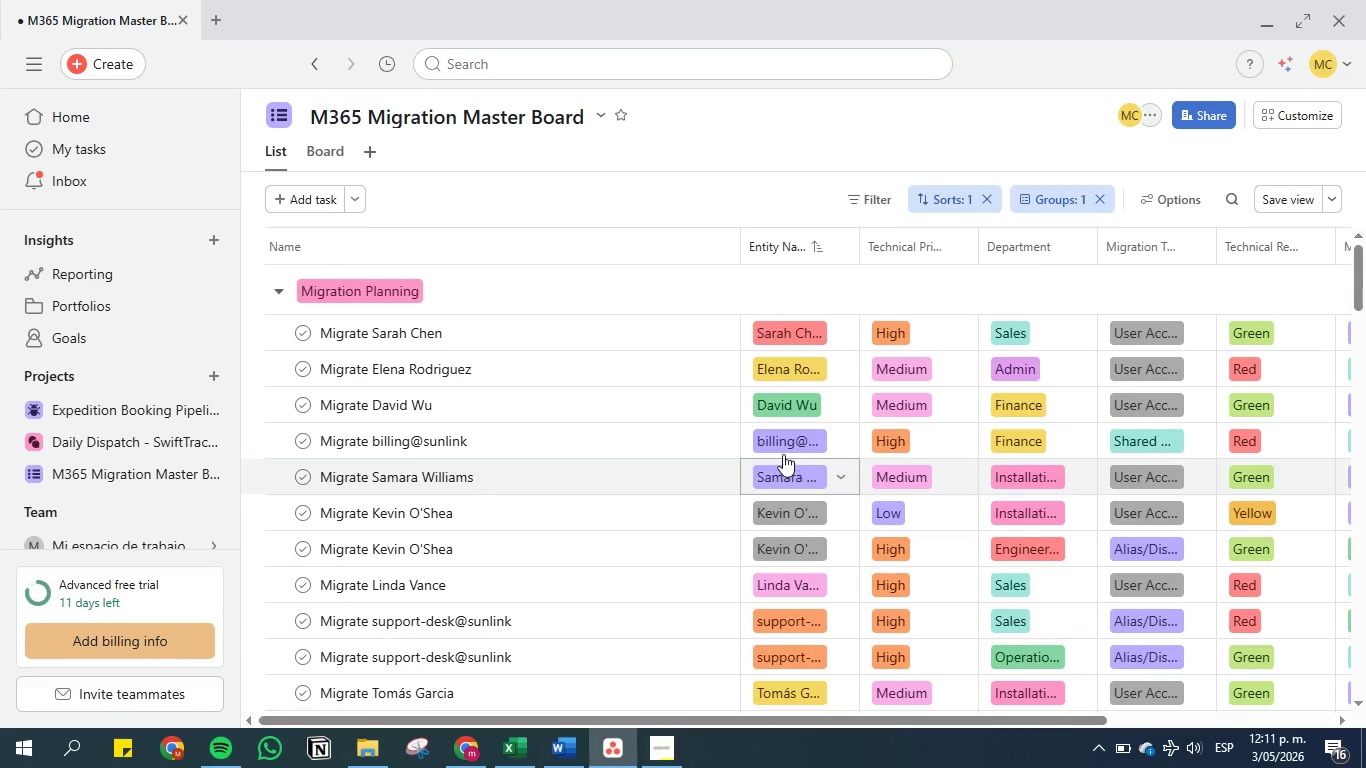 
scroll: coordinate [750, 411], scroll_direction: up, amount: 11.0
 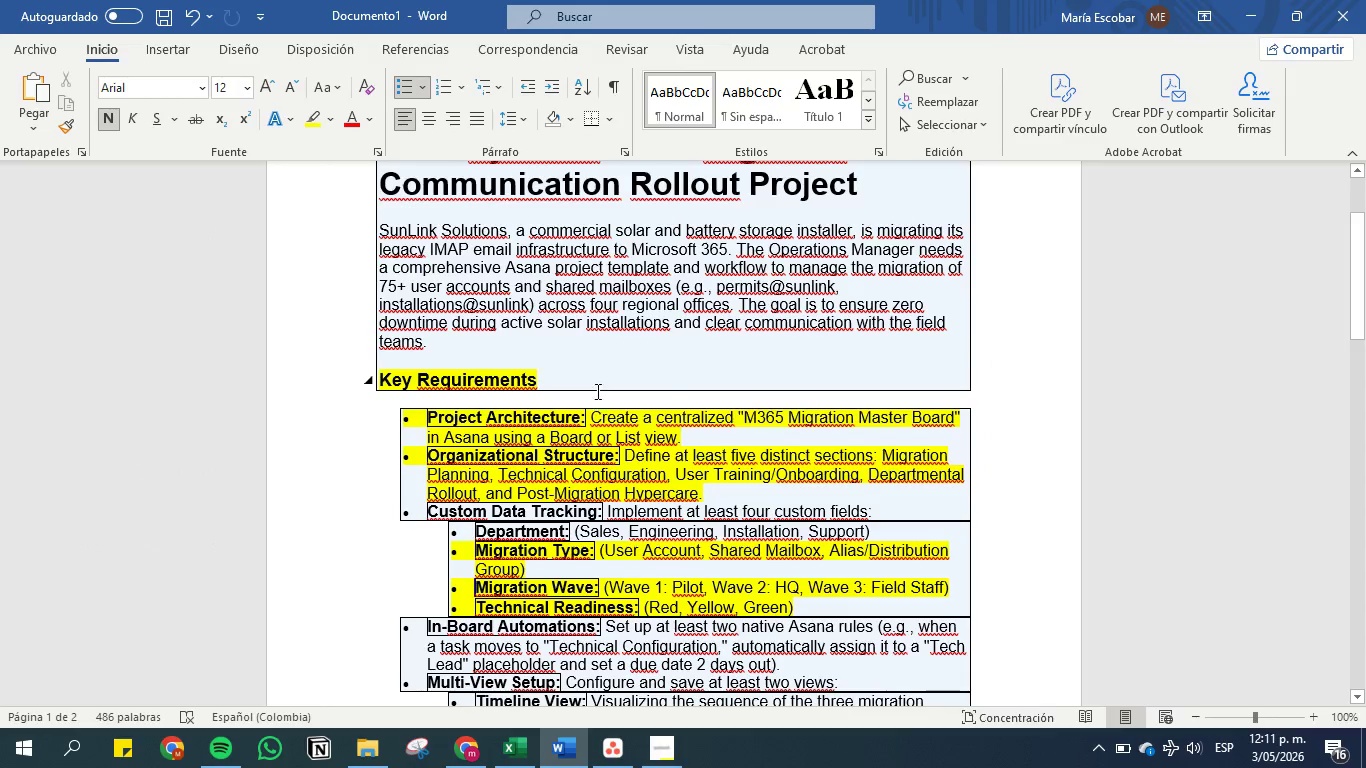 
left_click_drag(start_coordinate=[880, 538], to_coordinate=[421, 513])
 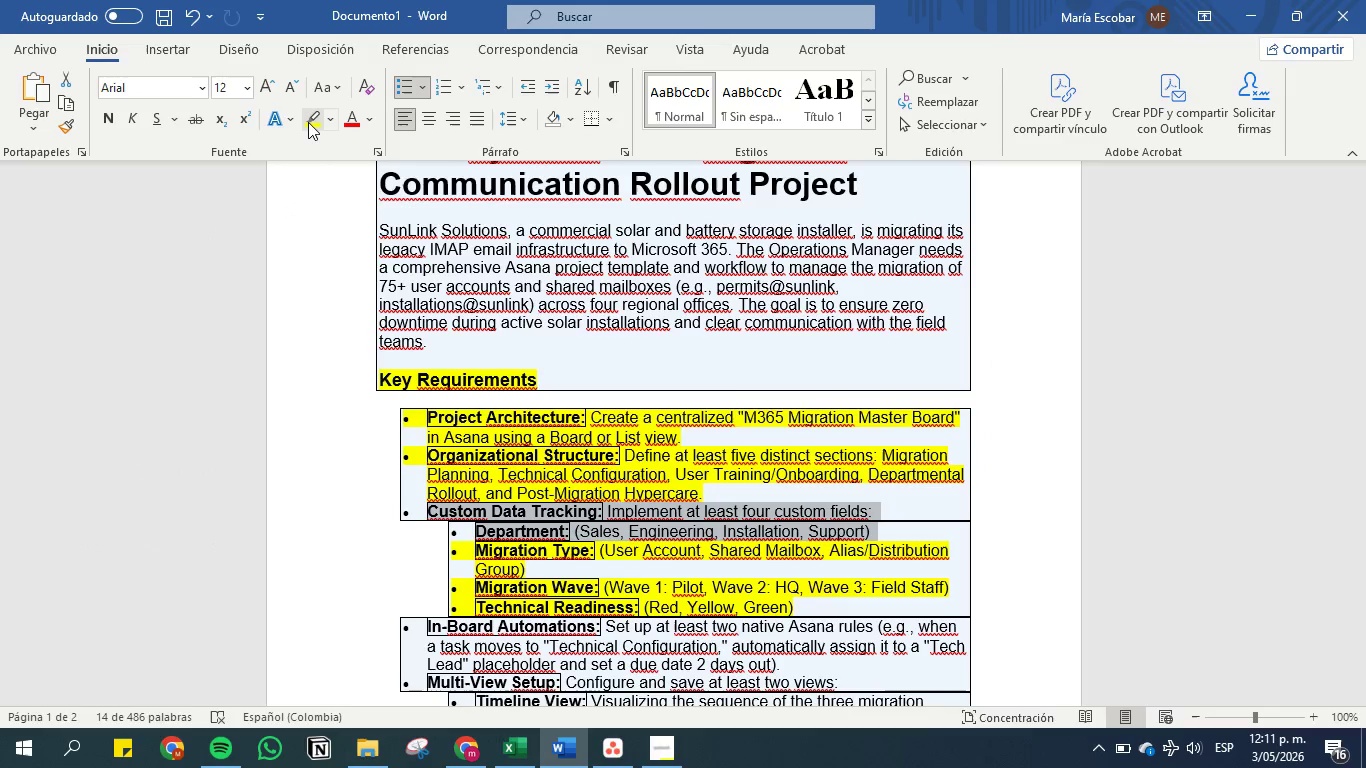 
left_click([308, 122])
 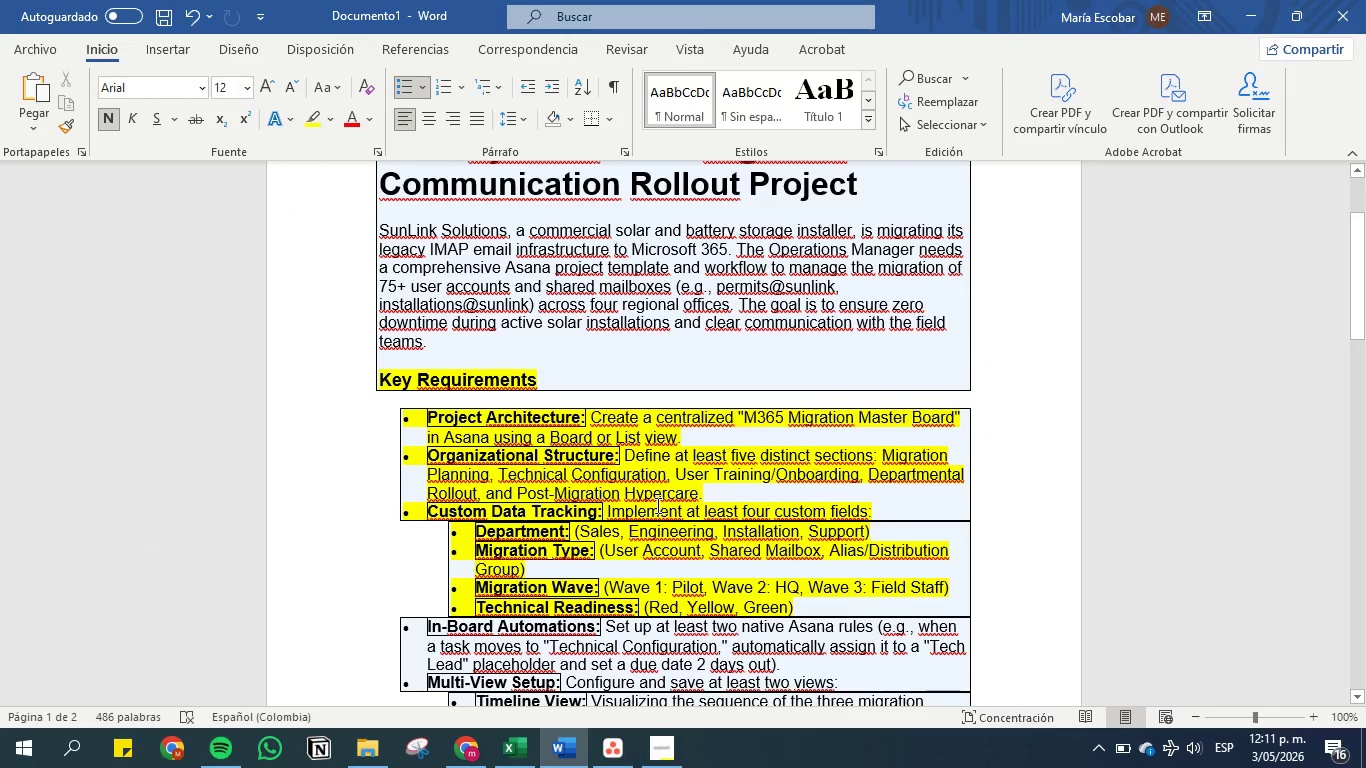 
left_click([638, 455])
 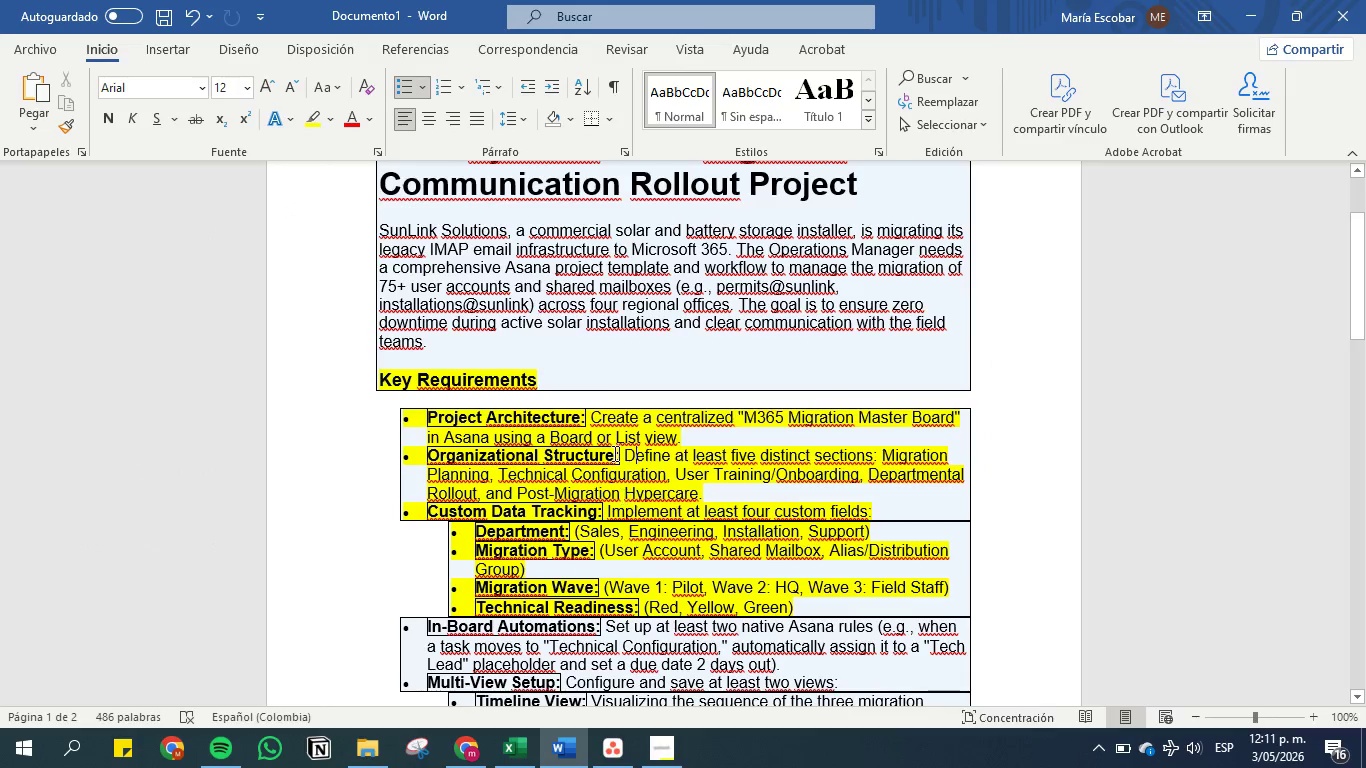 
scroll: coordinate [613, 426], scroll_direction: down, amount: 1.0
 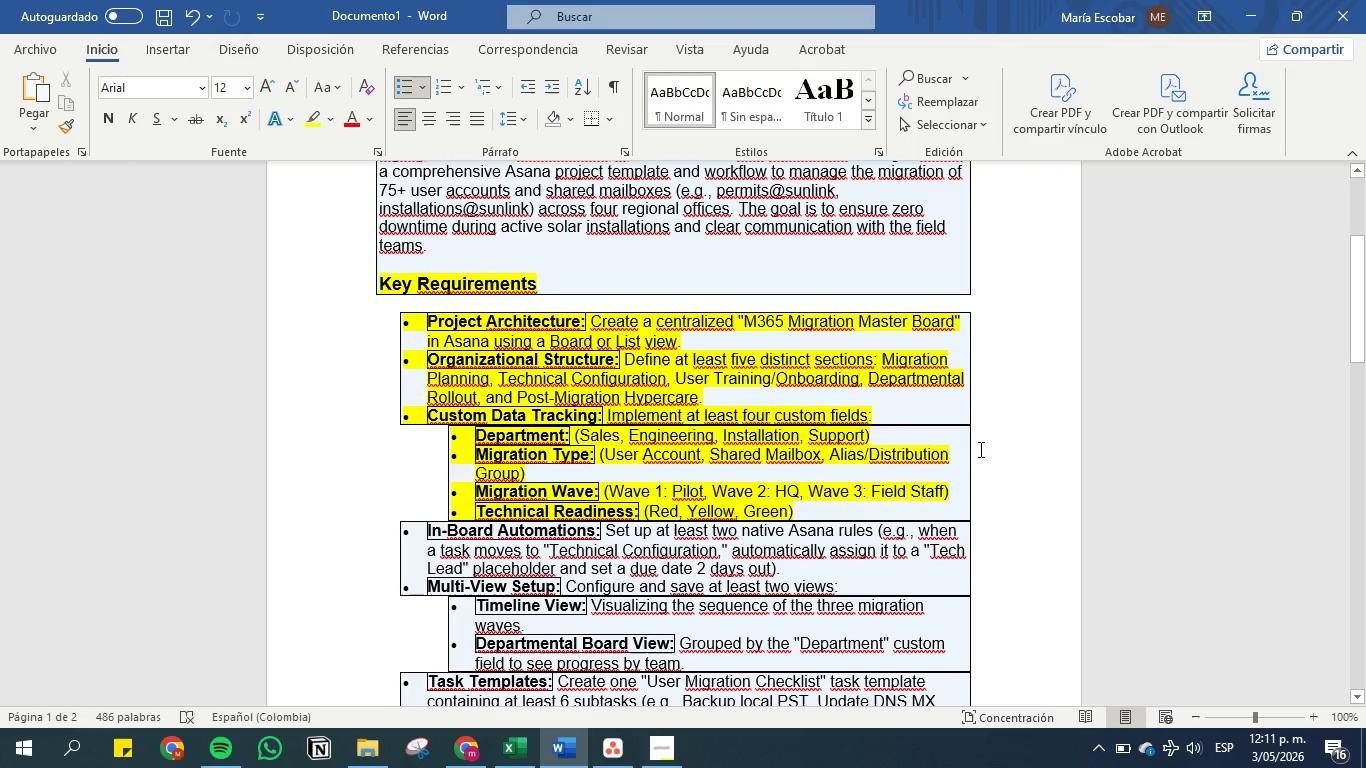 
wait(13.27)
 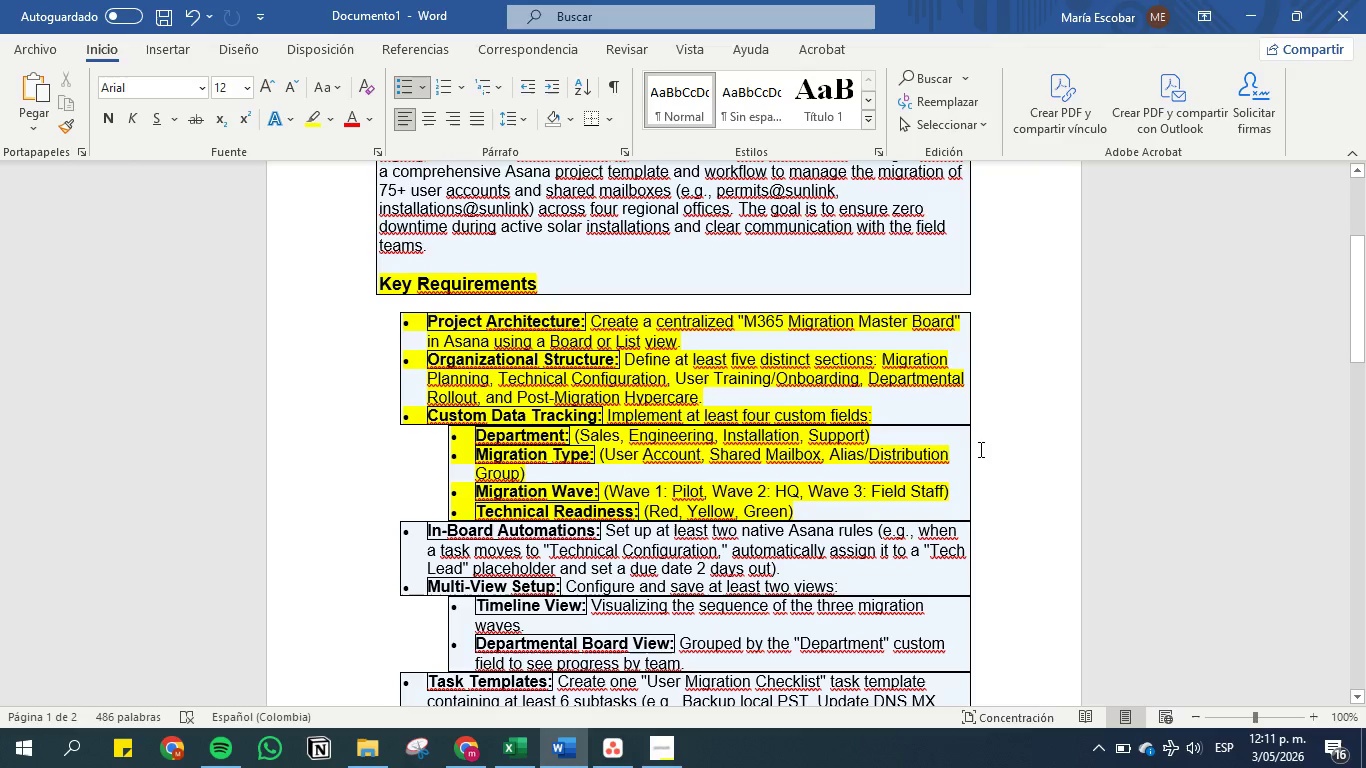 
left_click_drag(start_coordinate=[917, 530], to_coordinate=[943, 564])
 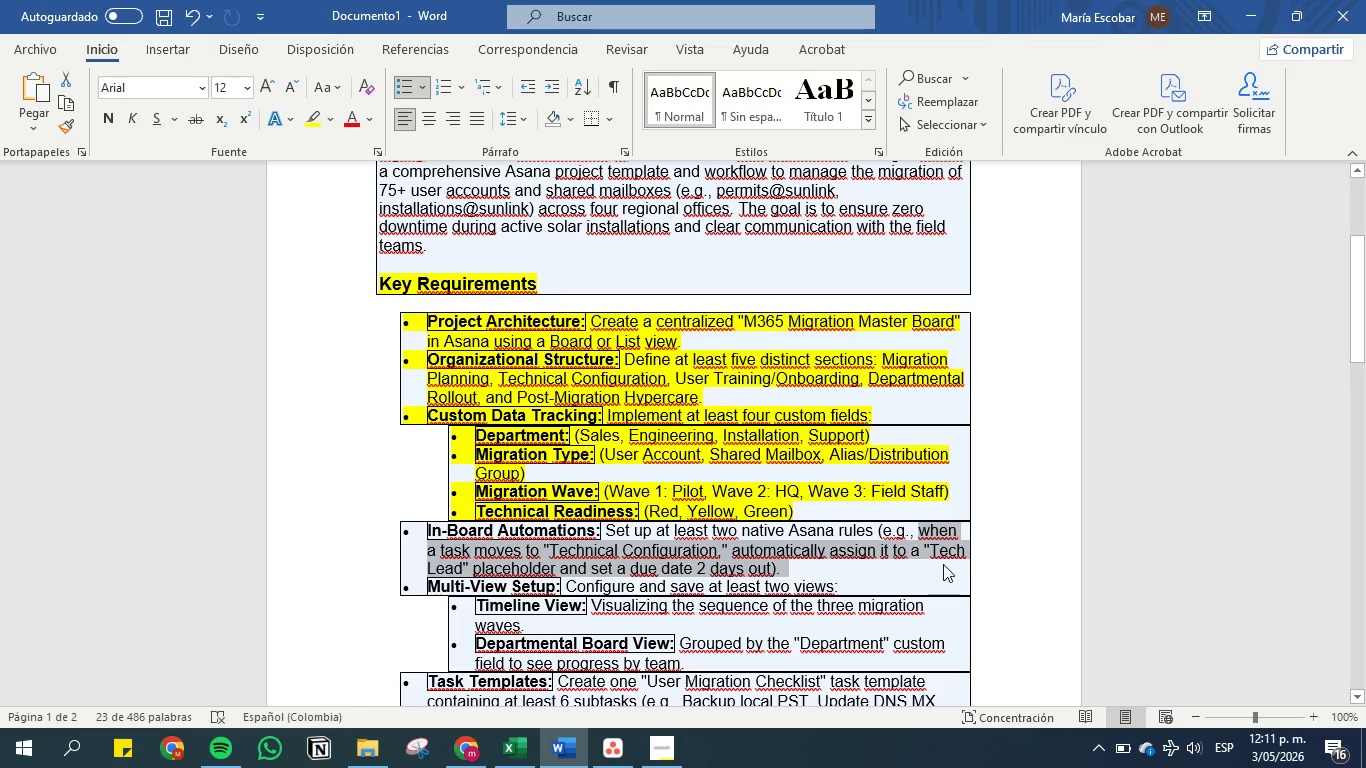 
key(Control+C)
 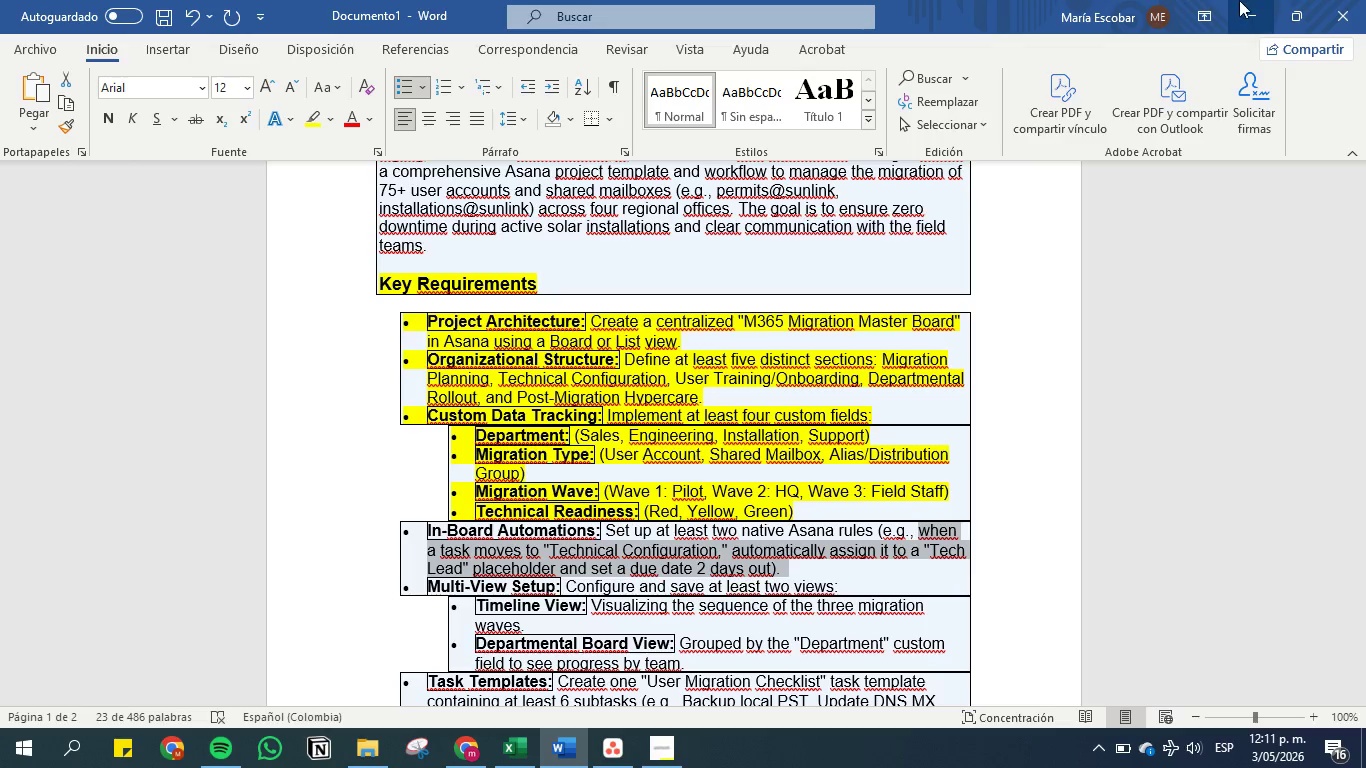 
left_click([1243, 12])
 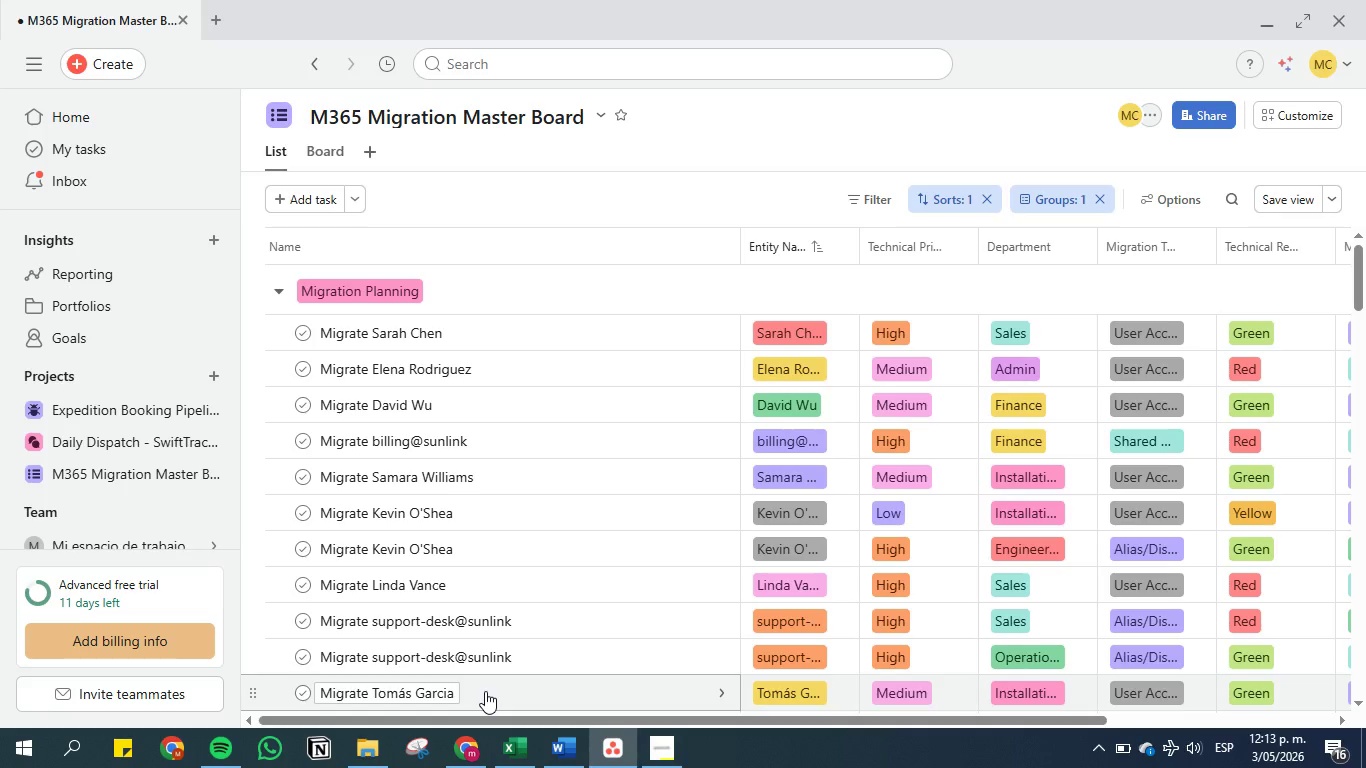 
wait(87.97)
 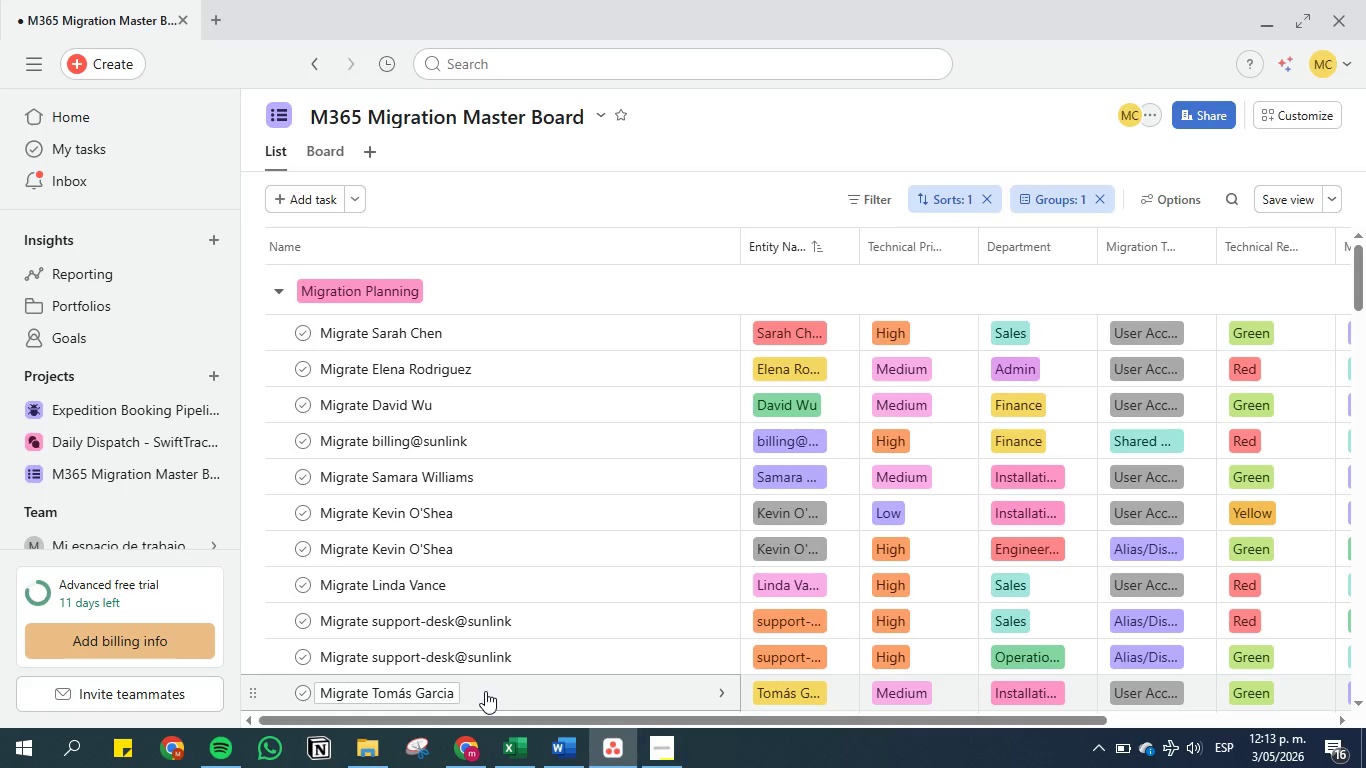 
left_click([1280, 109])
 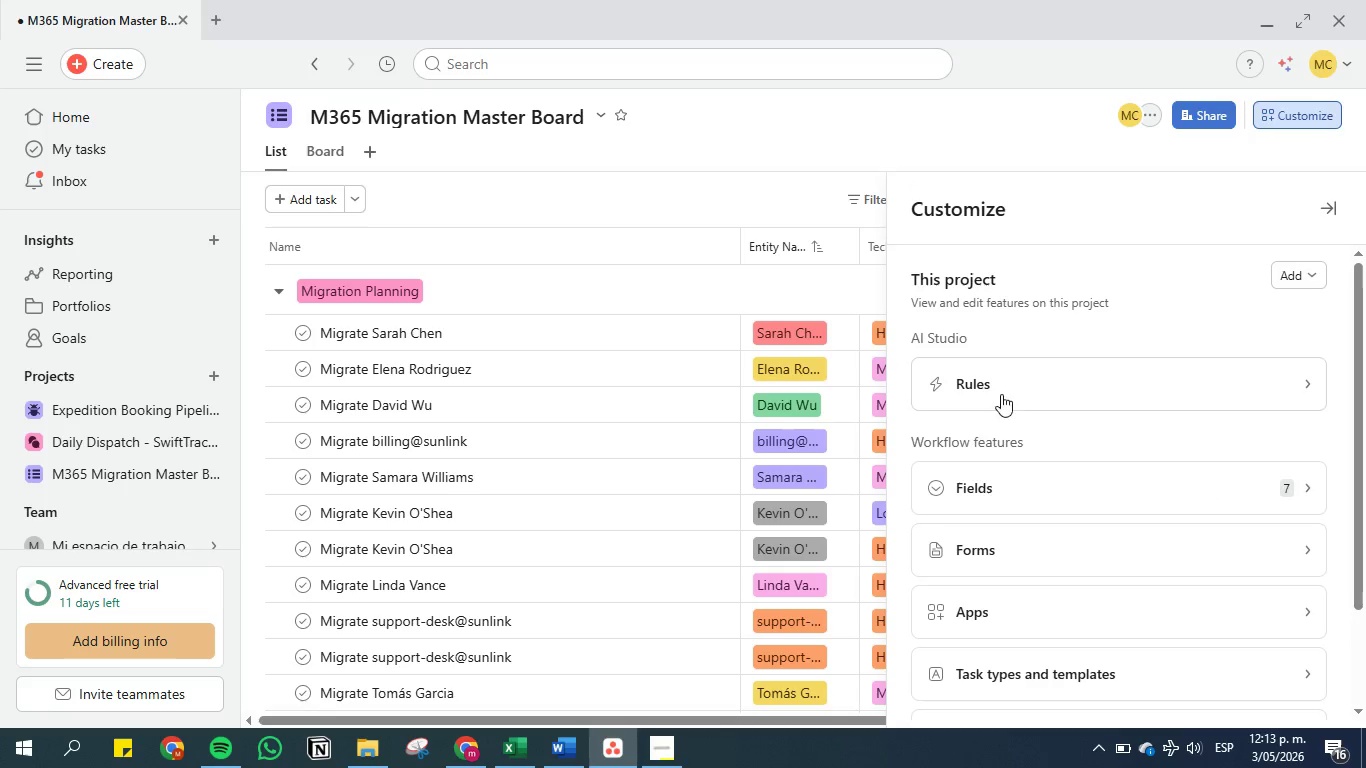 
left_click([975, 378])
 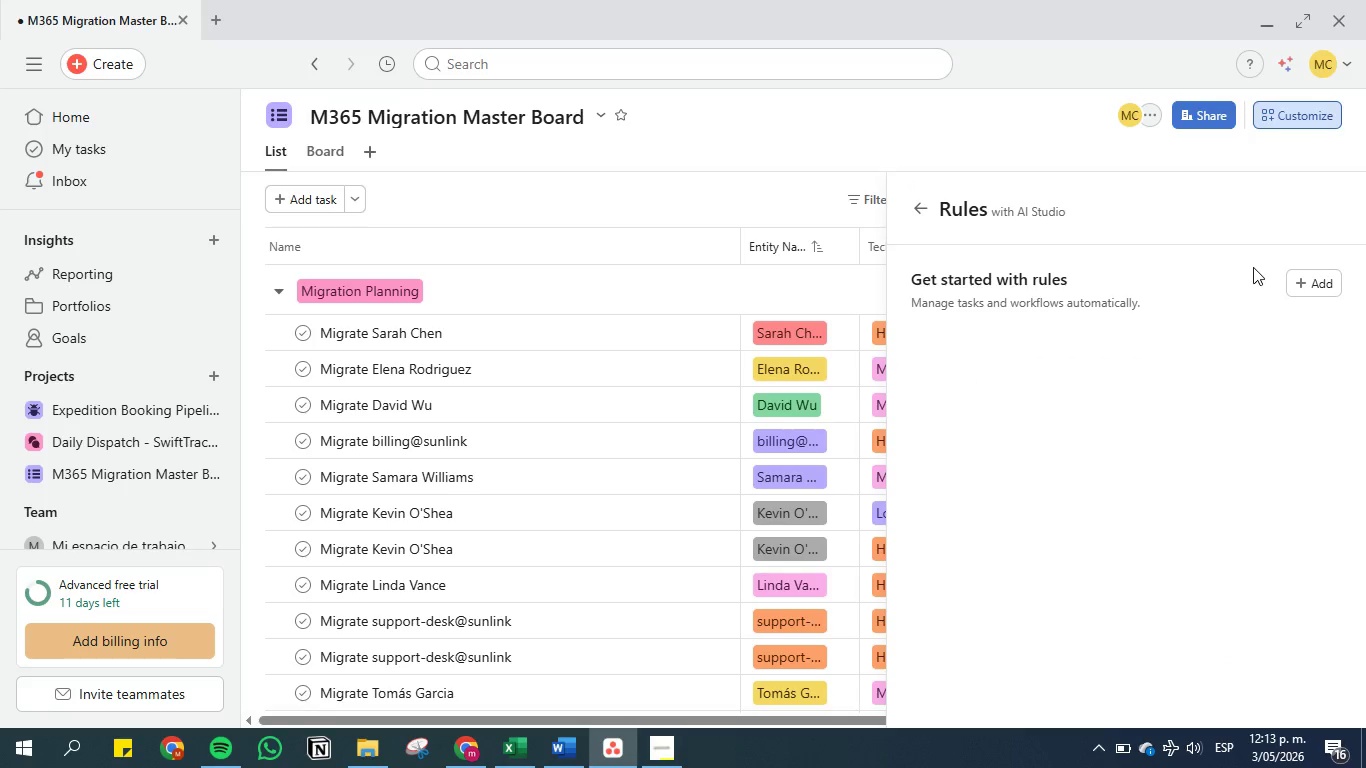 
left_click([1312, 274])
 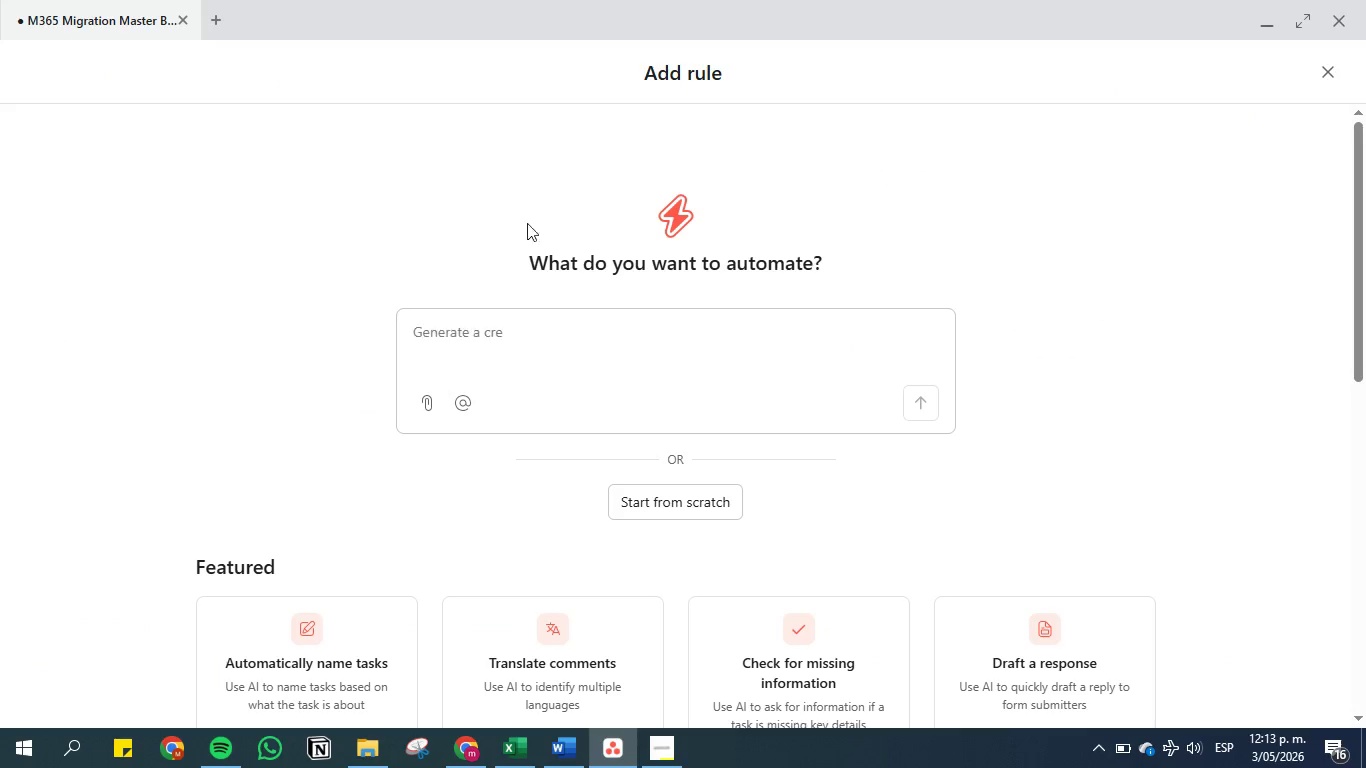 
left_click([517, 321])
 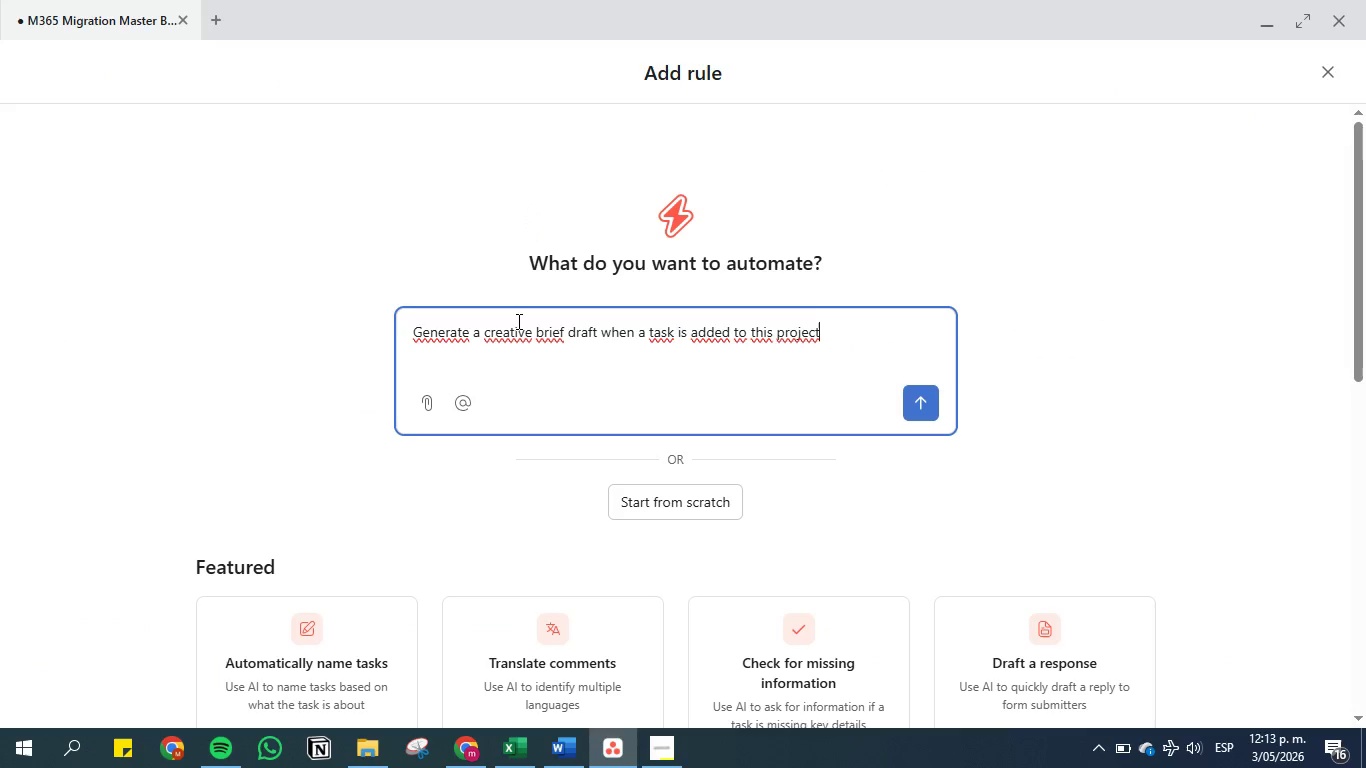 
key(Control+V)
 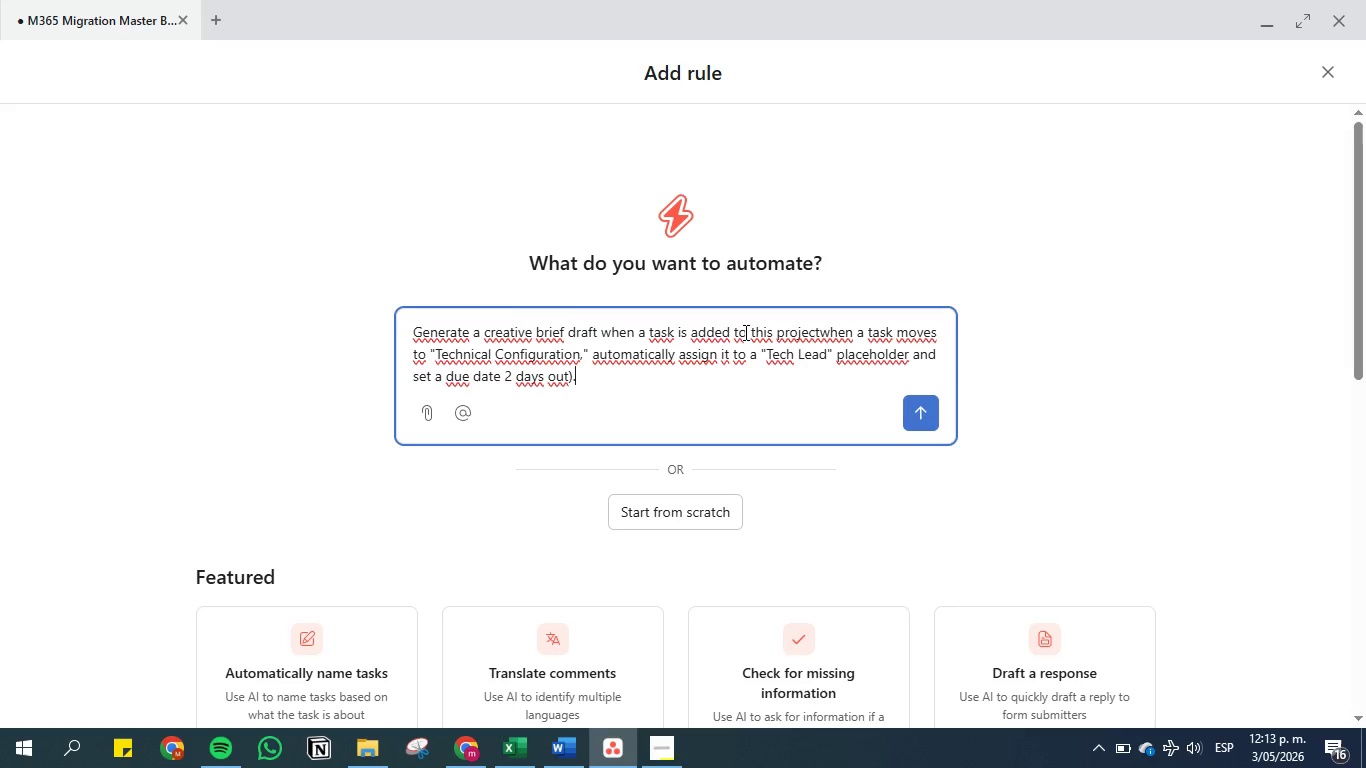 
wait(10.47)
 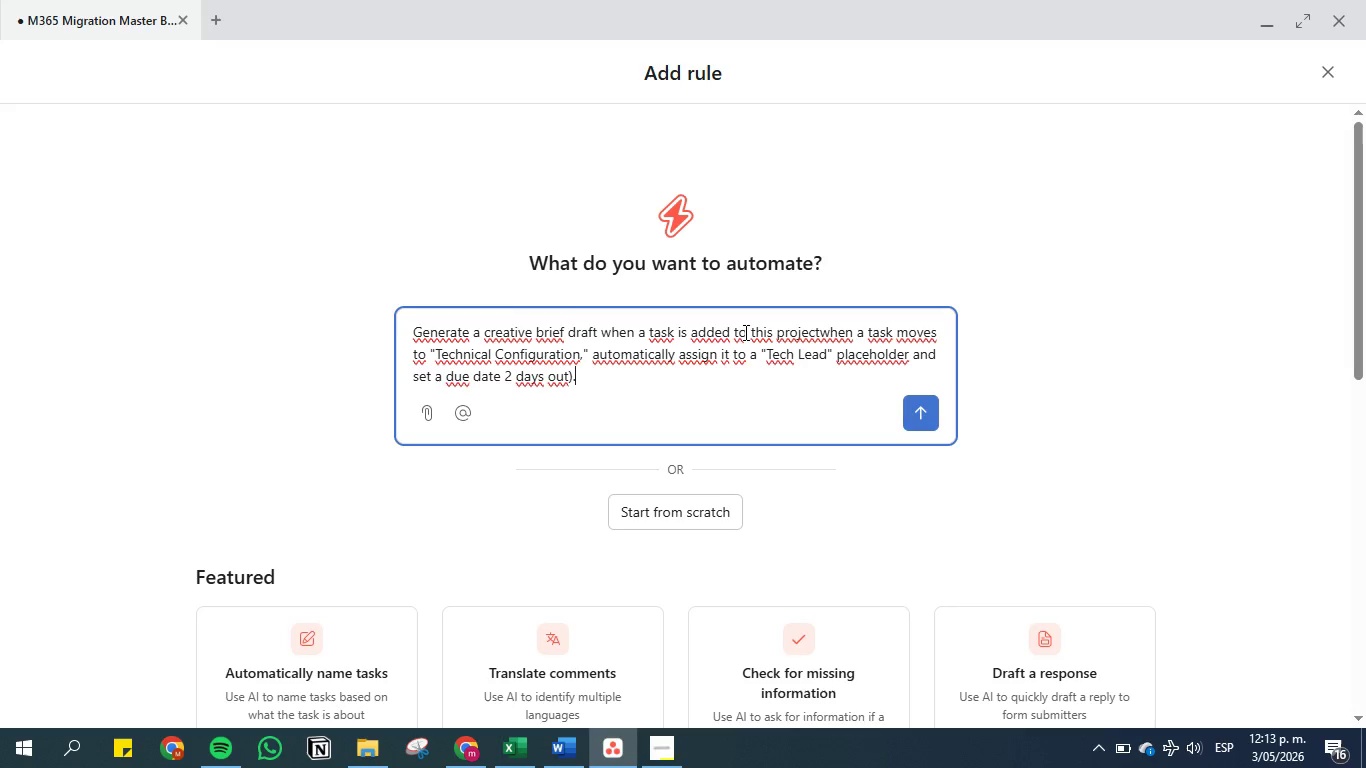 
left_click_drag(start_coordinate=[597, 331], to_coordinate=[347, 309])
 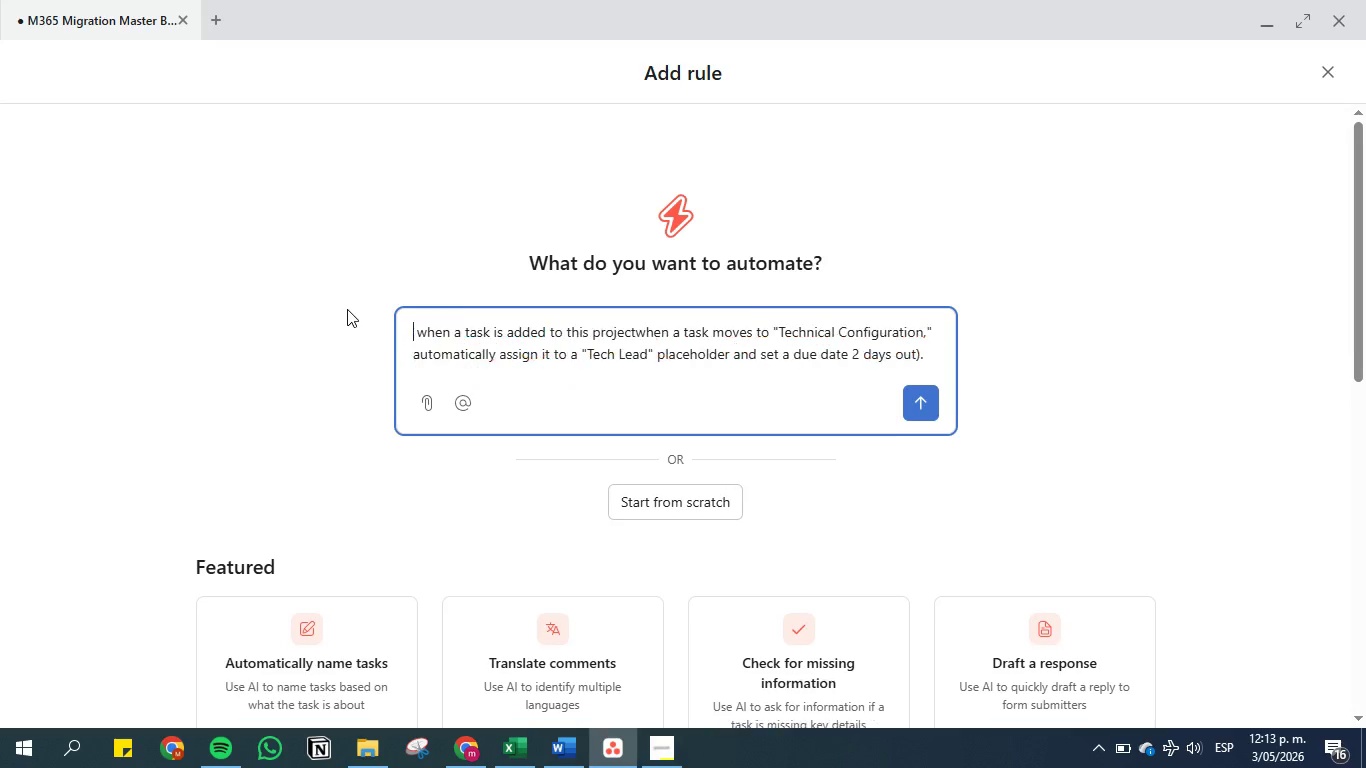 
key(Backspace)
 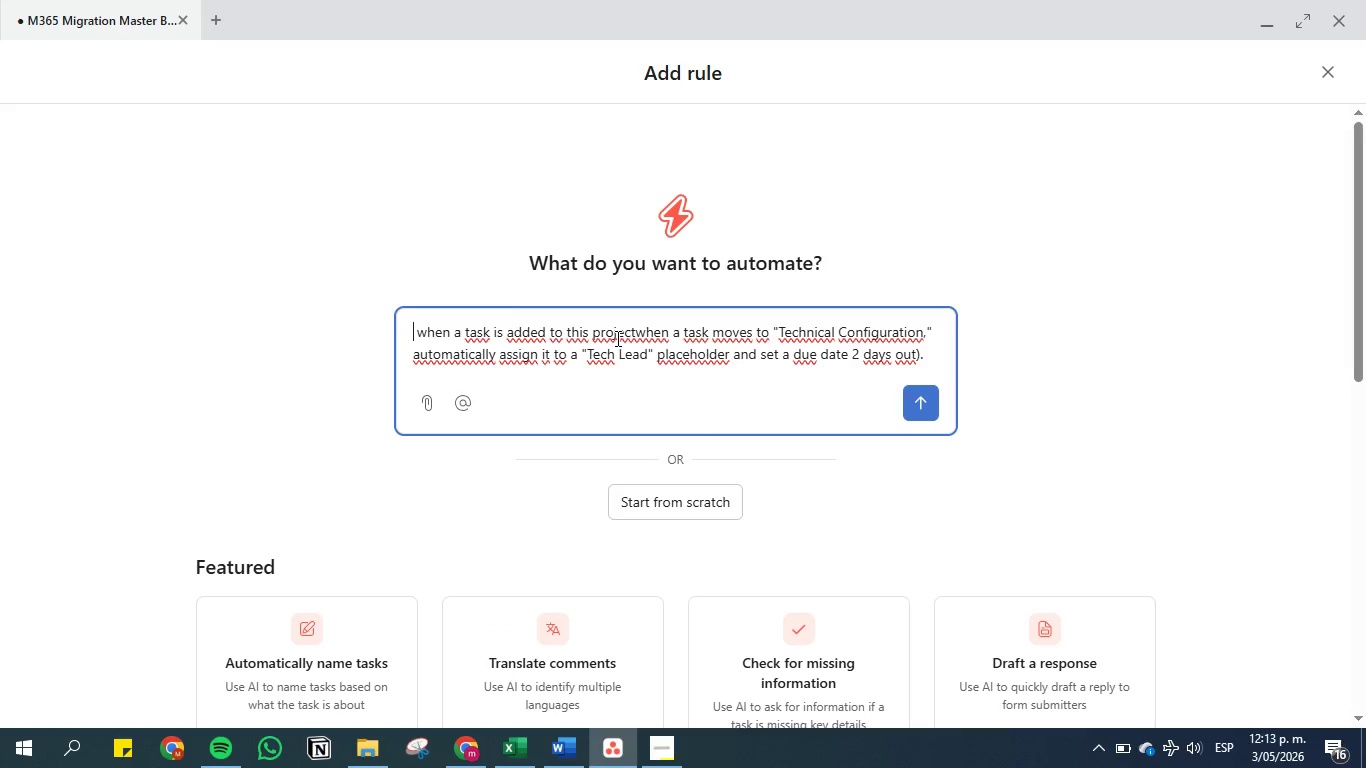 
wait(7.08)
 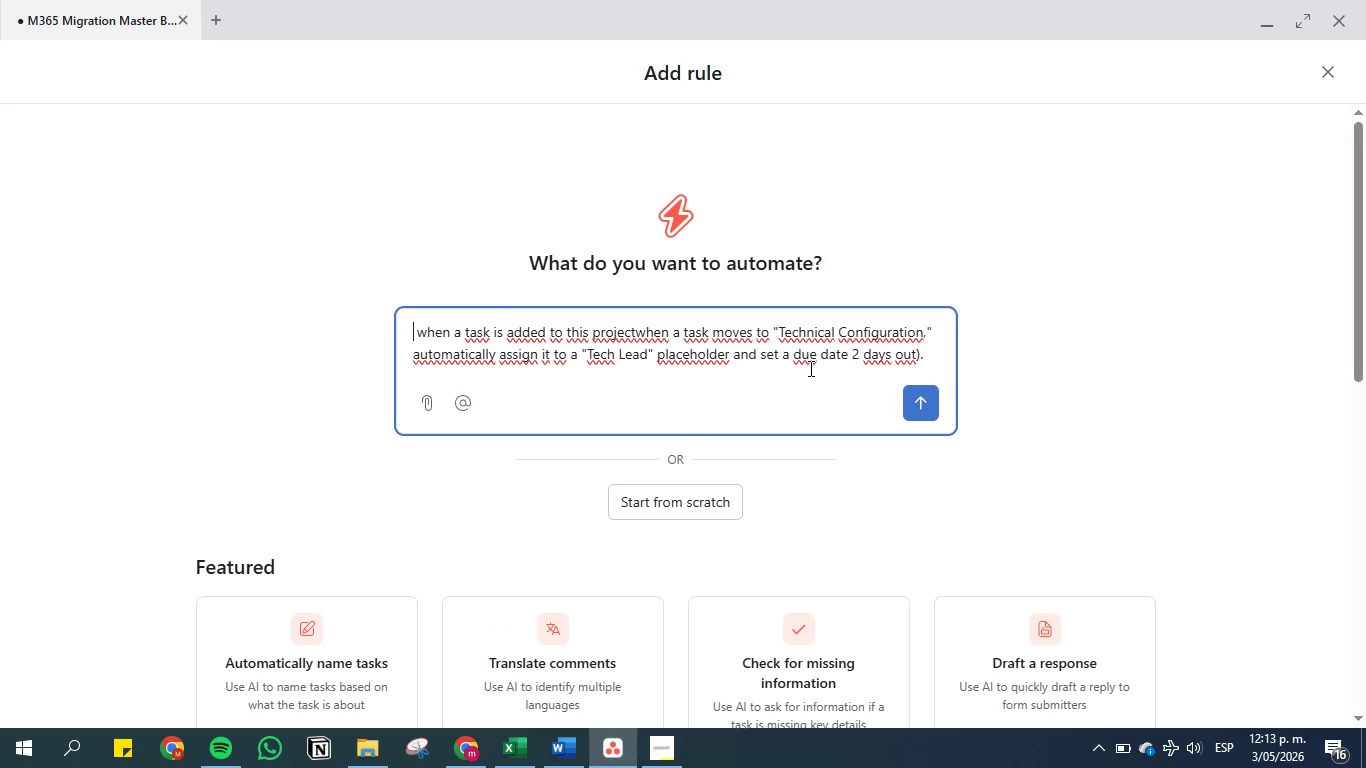 
left_click_drag(start_coordinate=[628, 329], to_coordinate=[405, 312])
 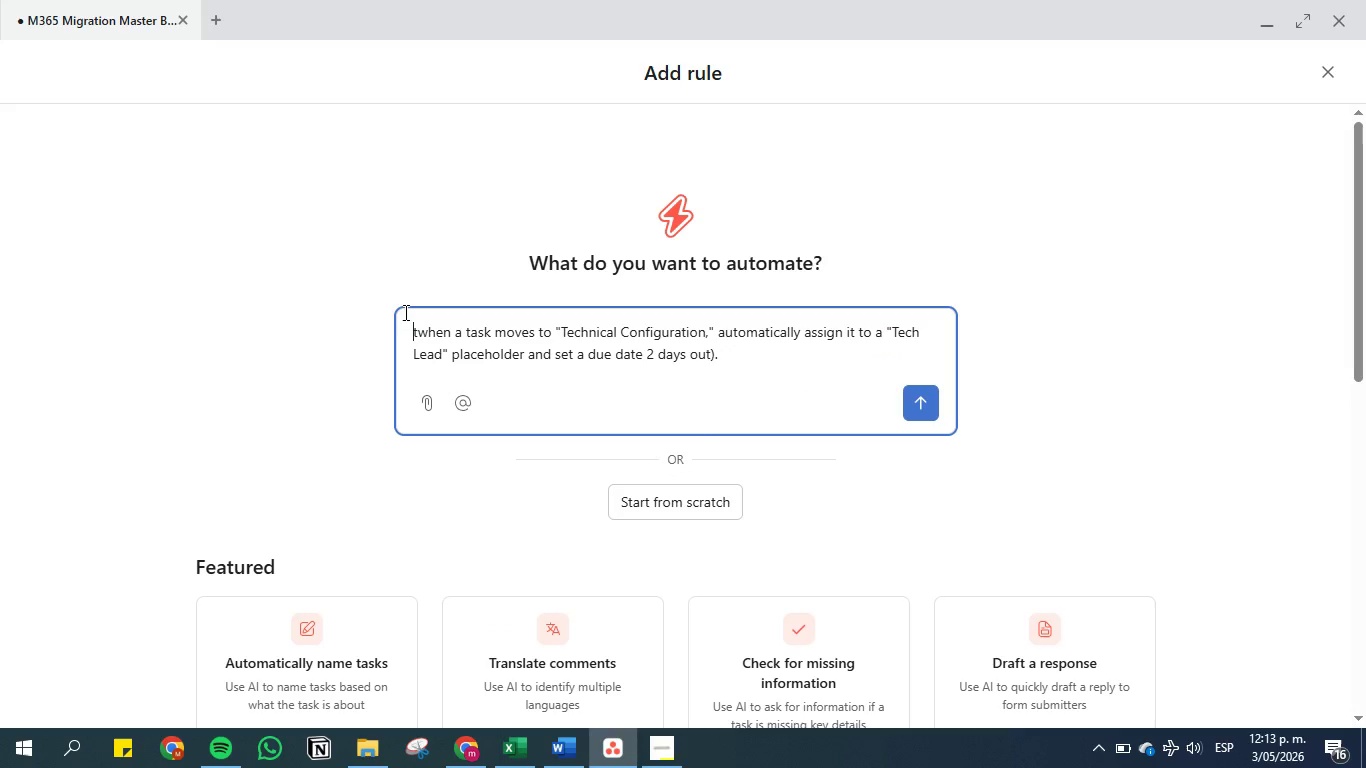 
key(Backspace)
 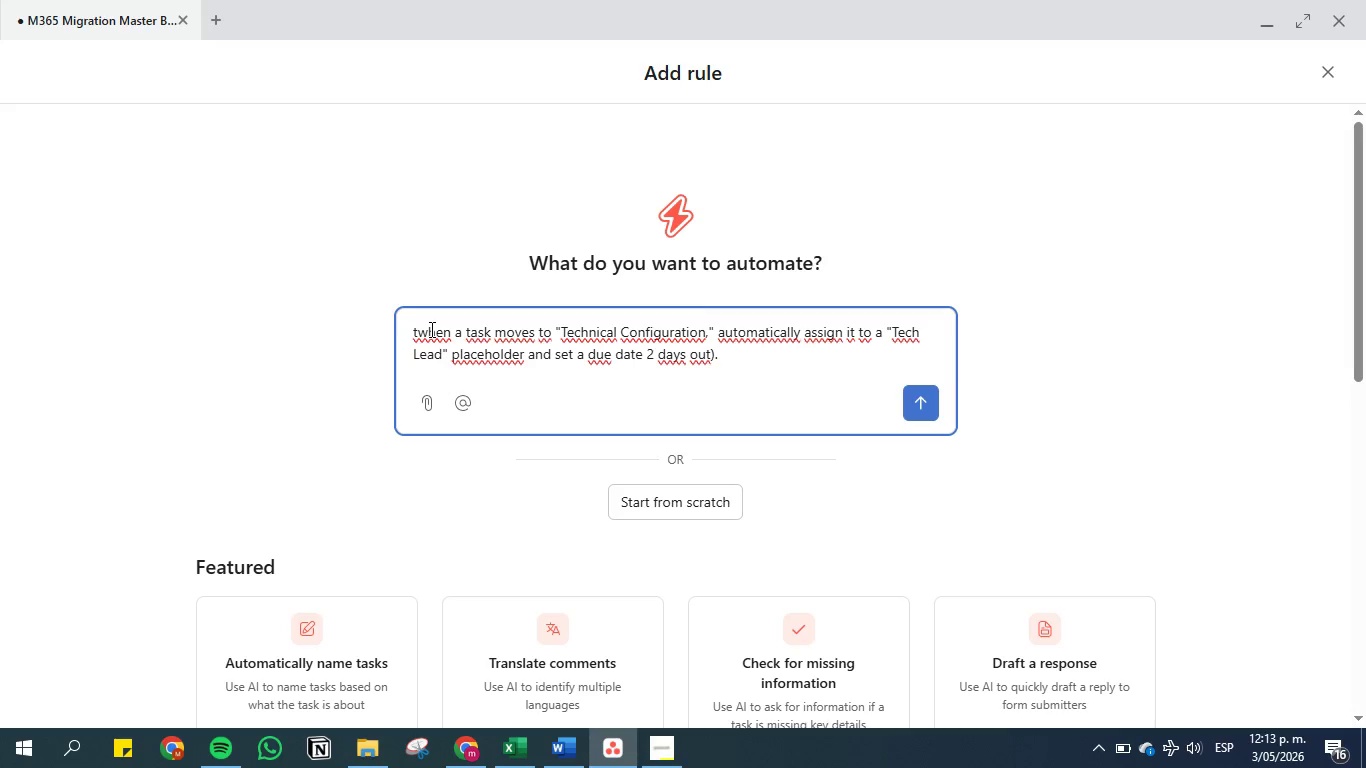 
key(ArrowRight)
 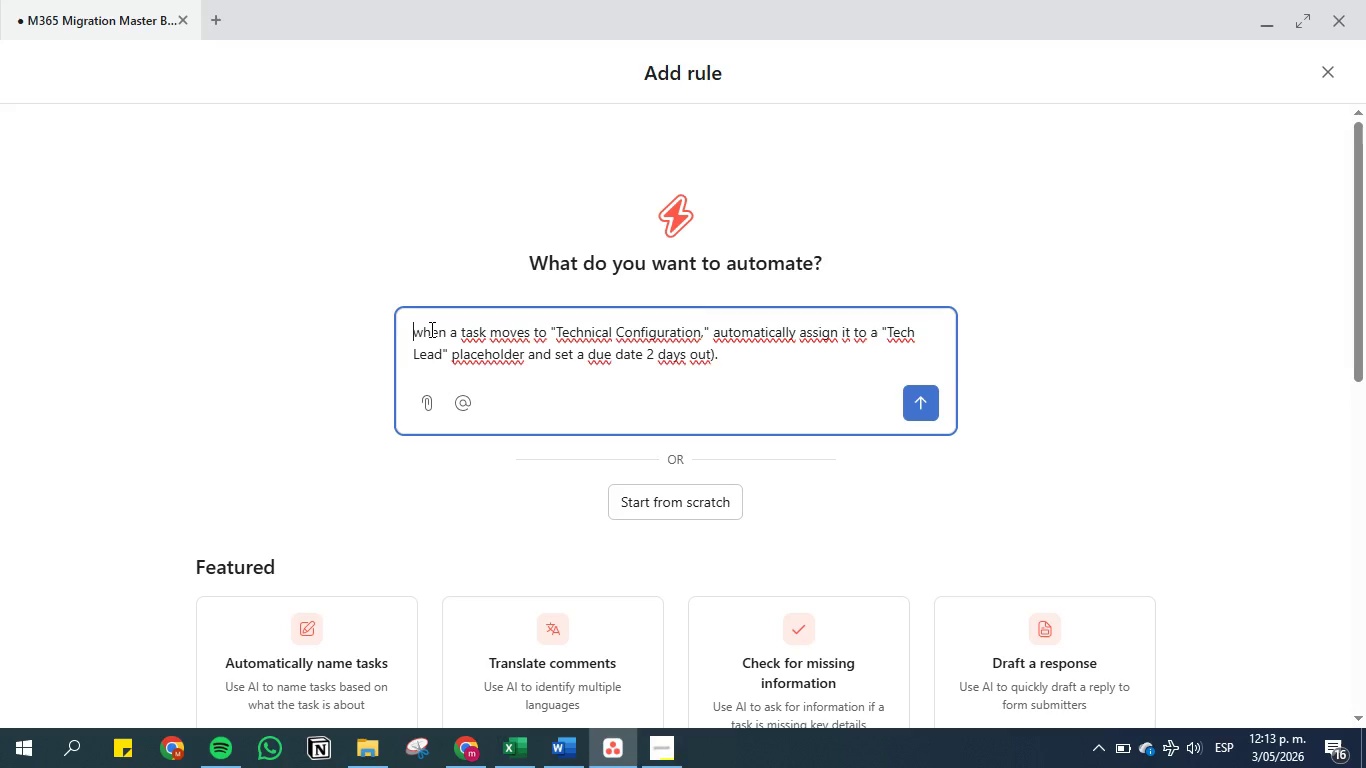 
key(Backspace)
 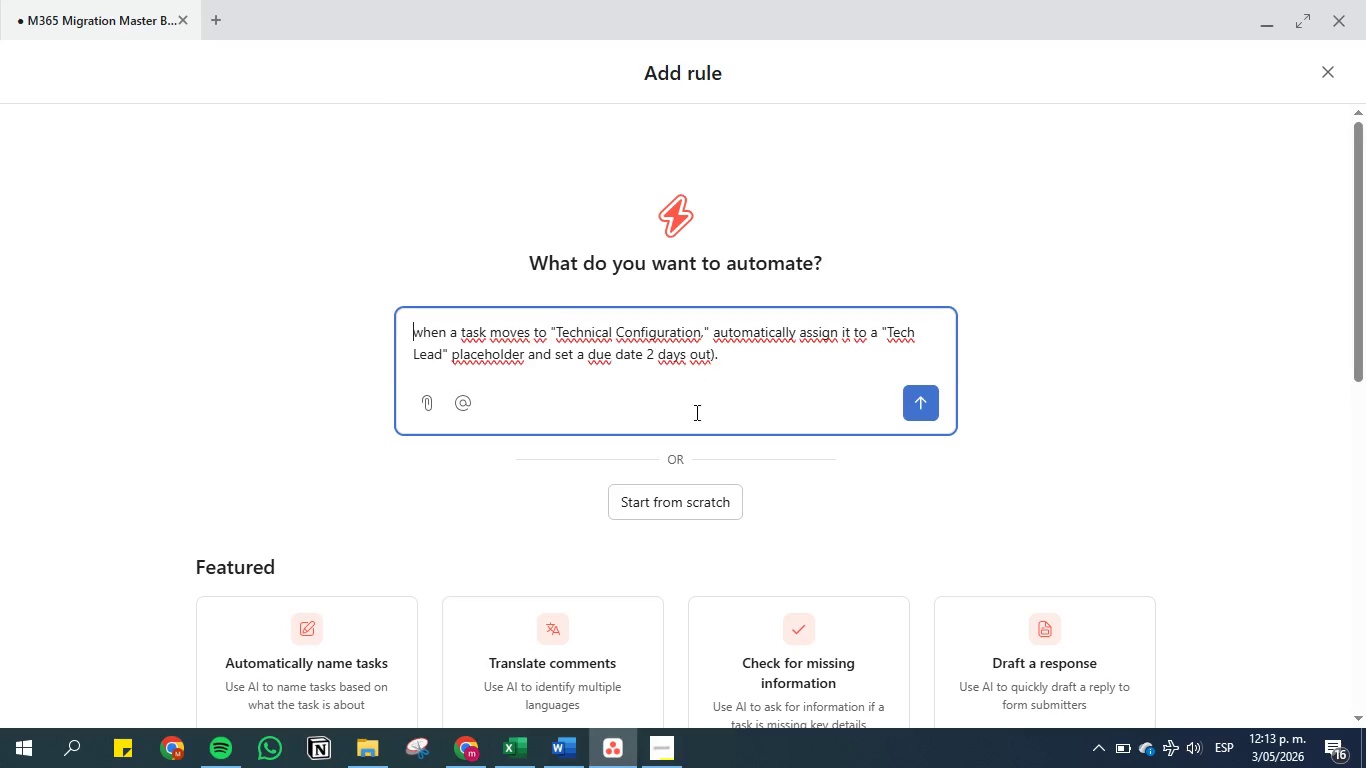 
left_click([562, 738])
 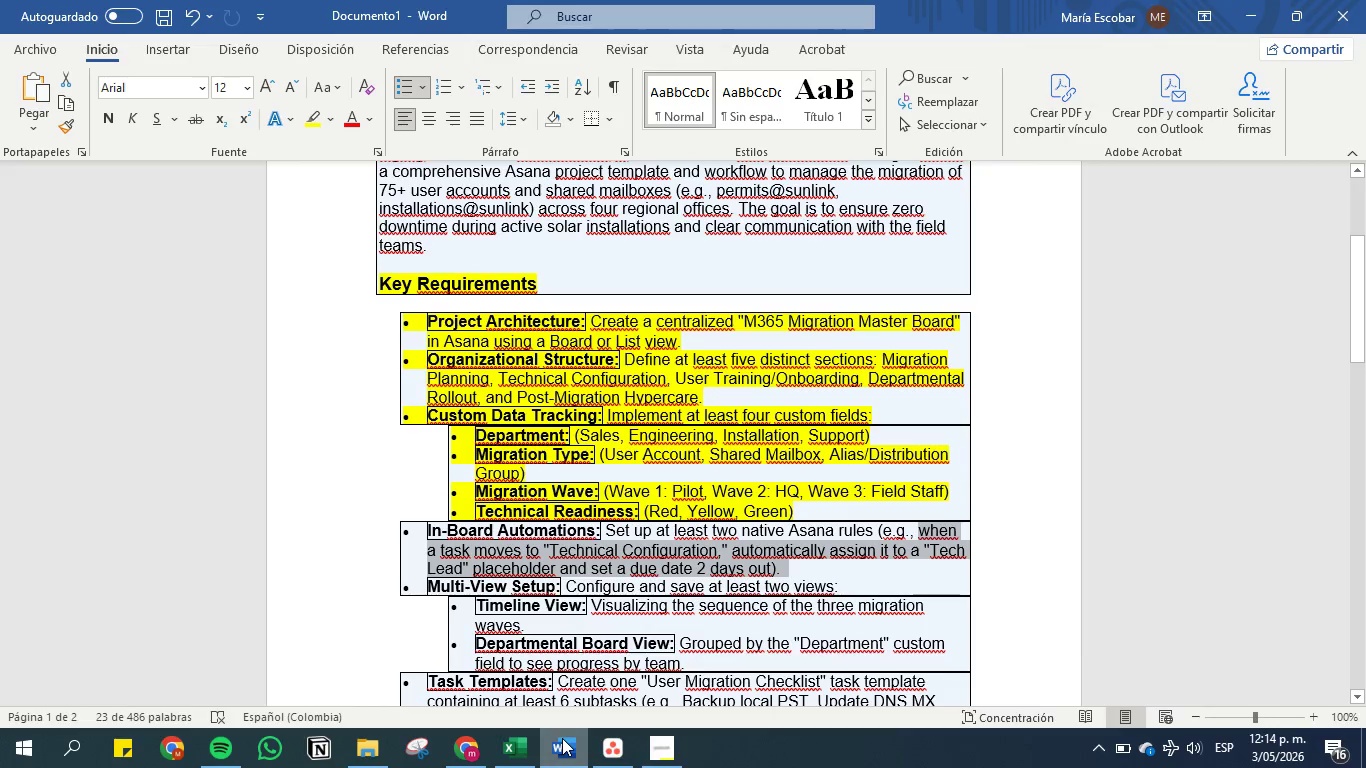 
left_click([562, 738])
 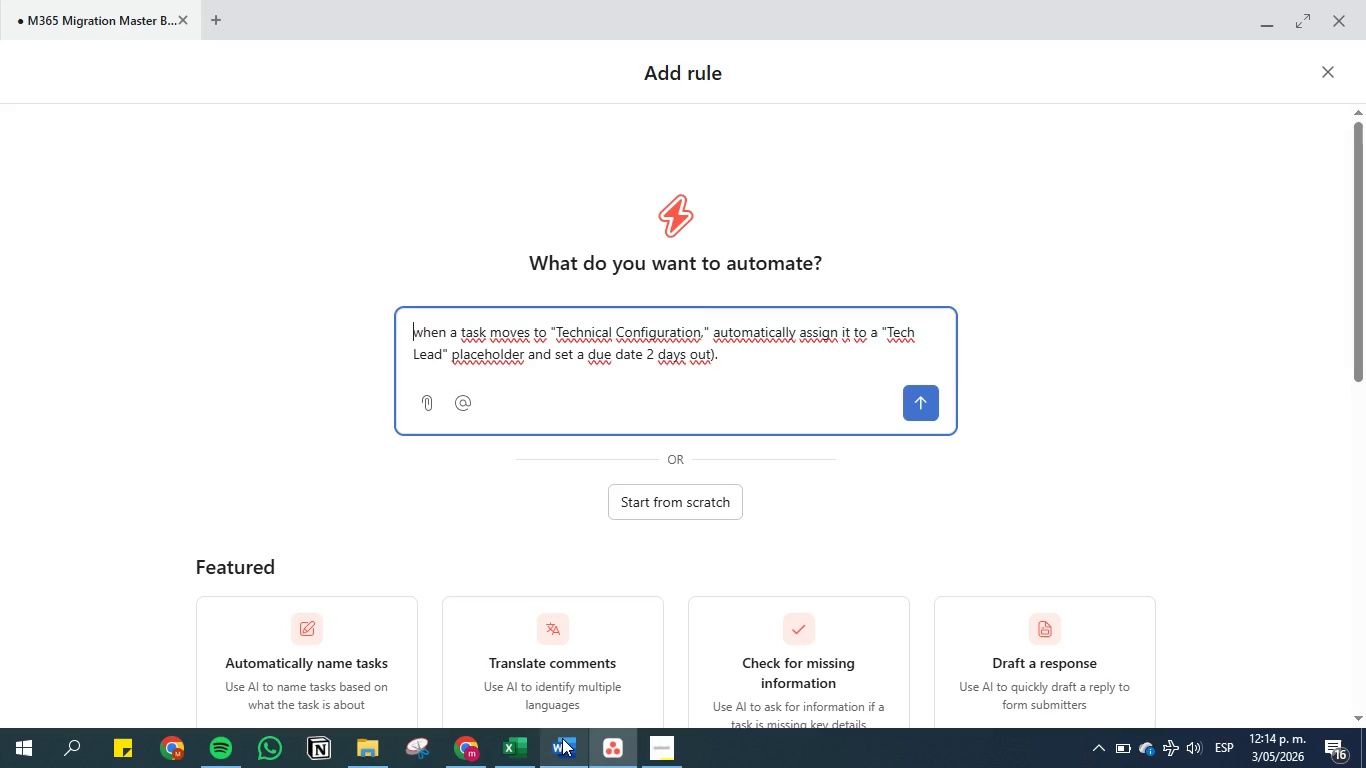 
wait(6.39)
 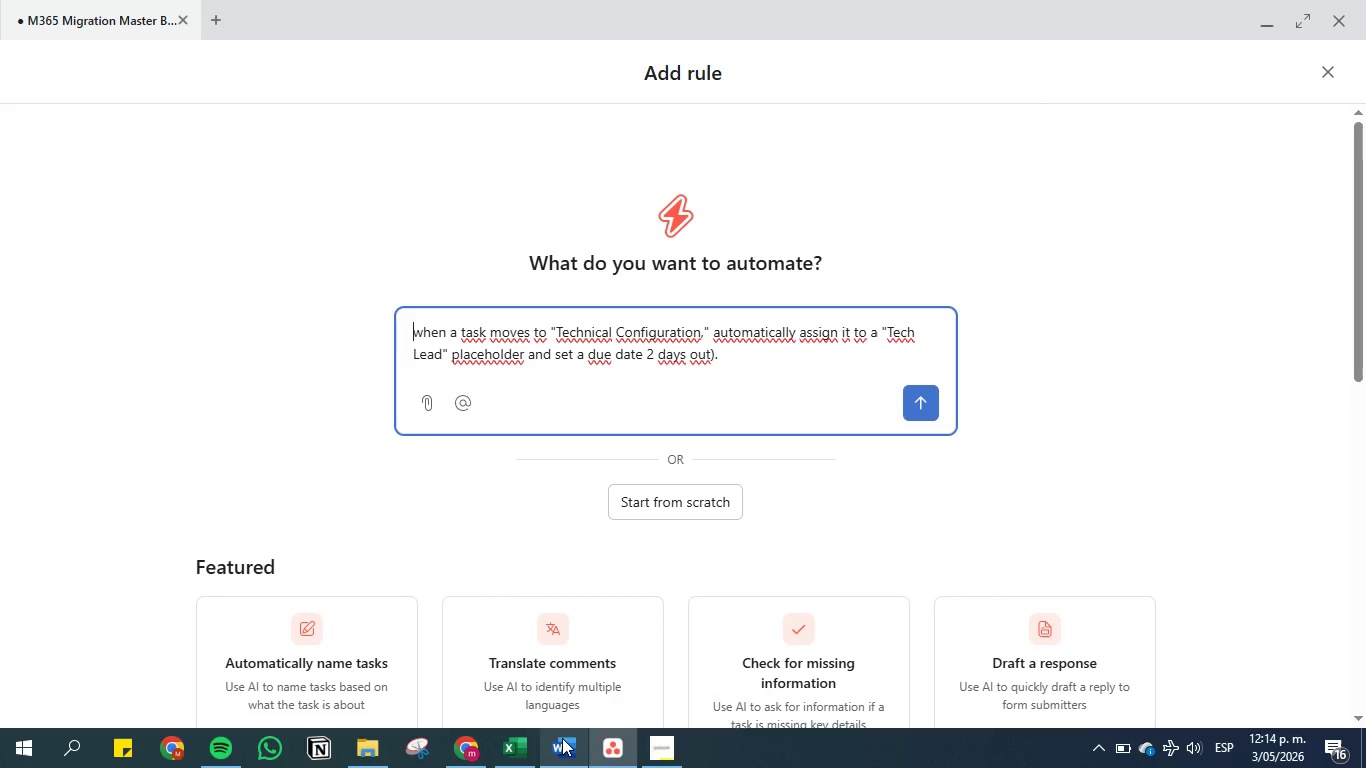 
left_click([529, 738])
 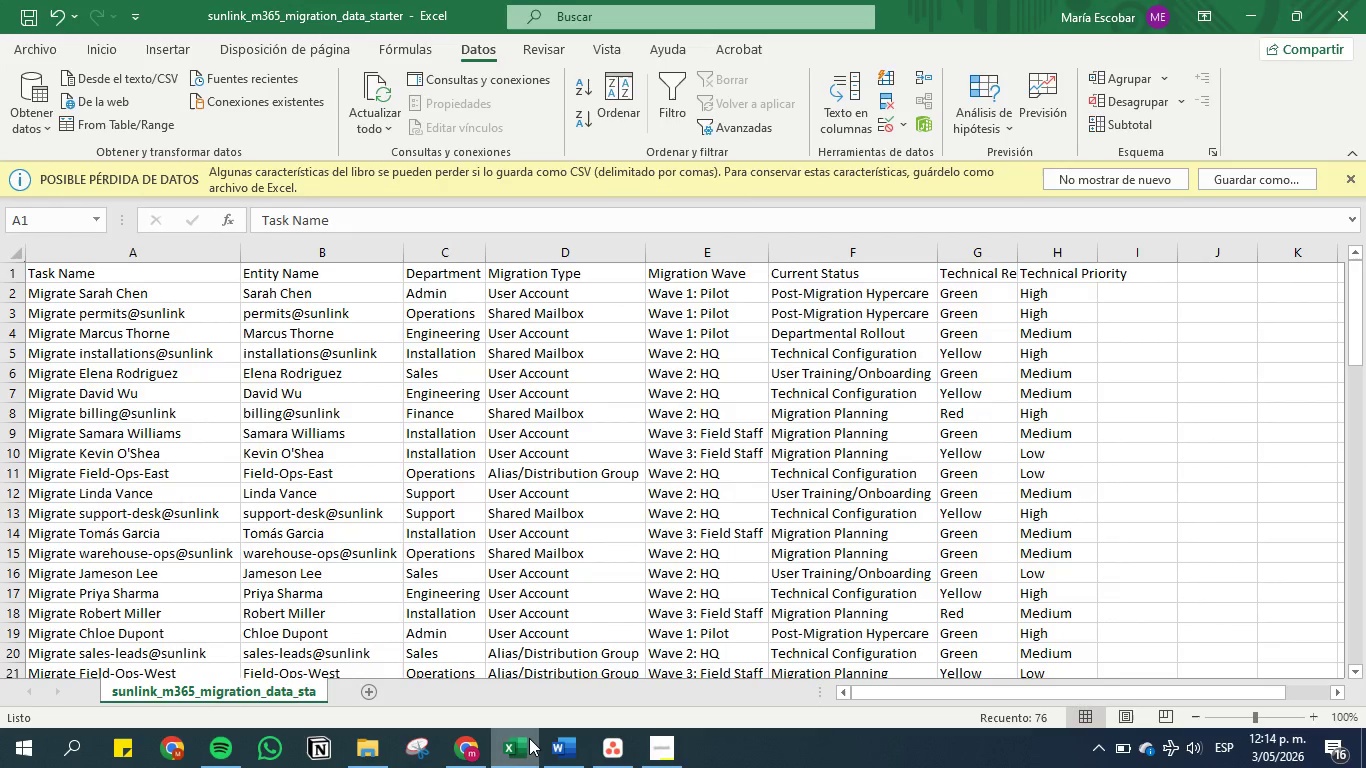 
wait(9.19)
 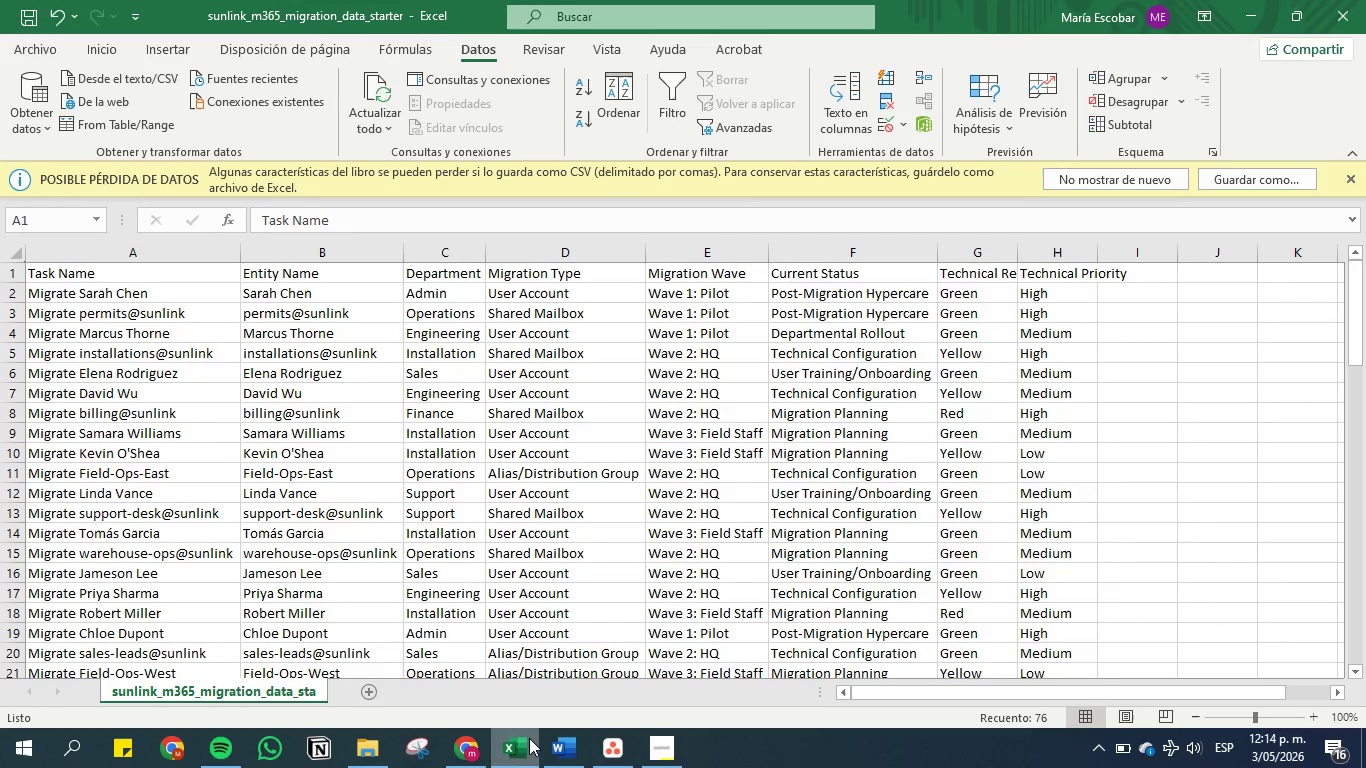 
scroll: coordinate [826, 394], scroll_direction: down, amount: 6.0
 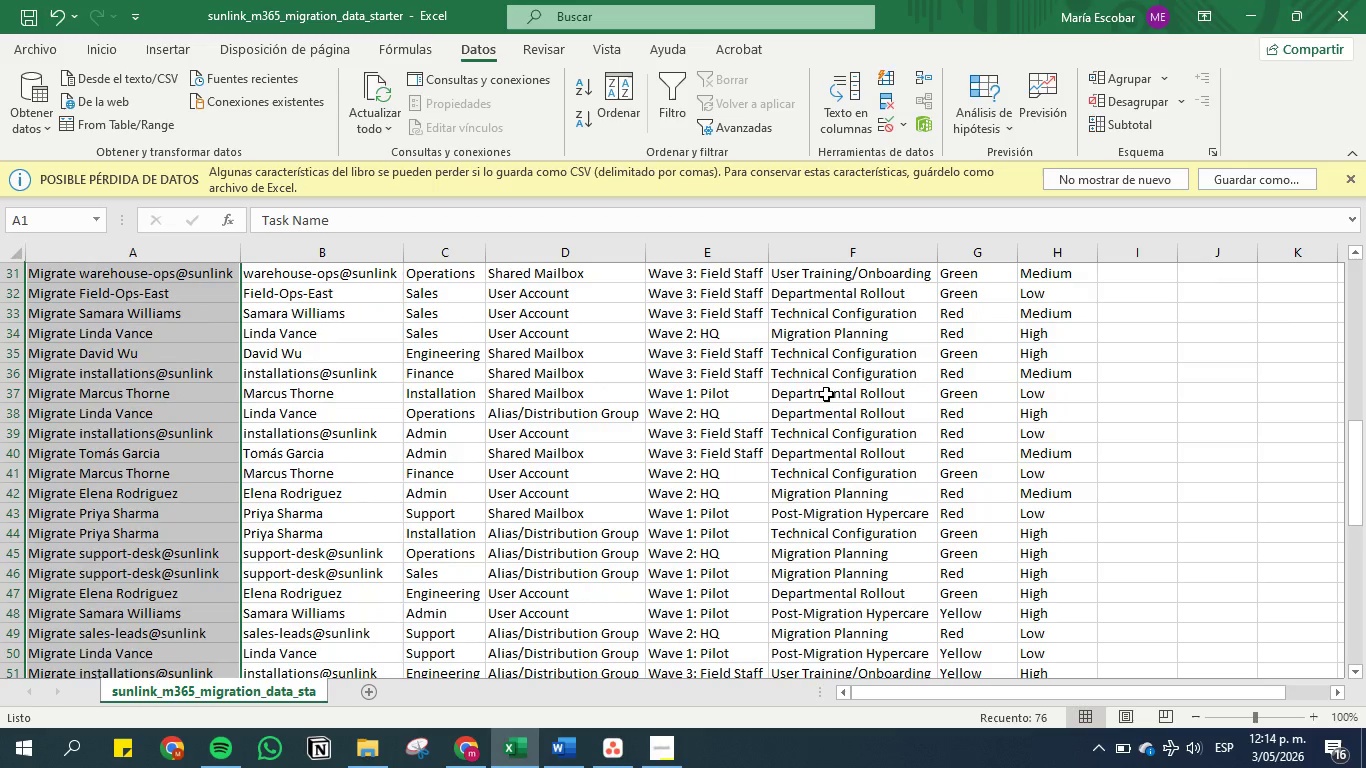 
scroll: coordinate [826, 394], scroll_direction: down, amount: 4.0
 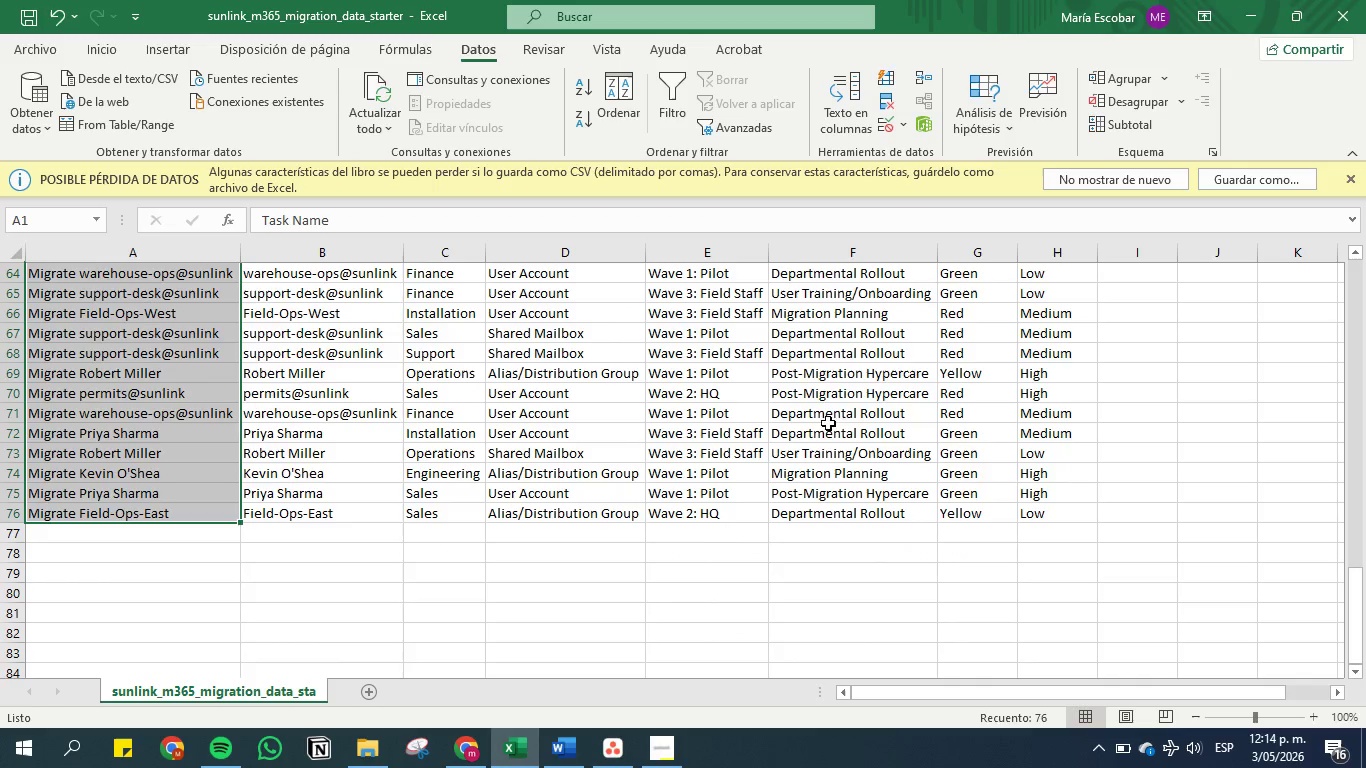 
mouse_move([543, 755])
 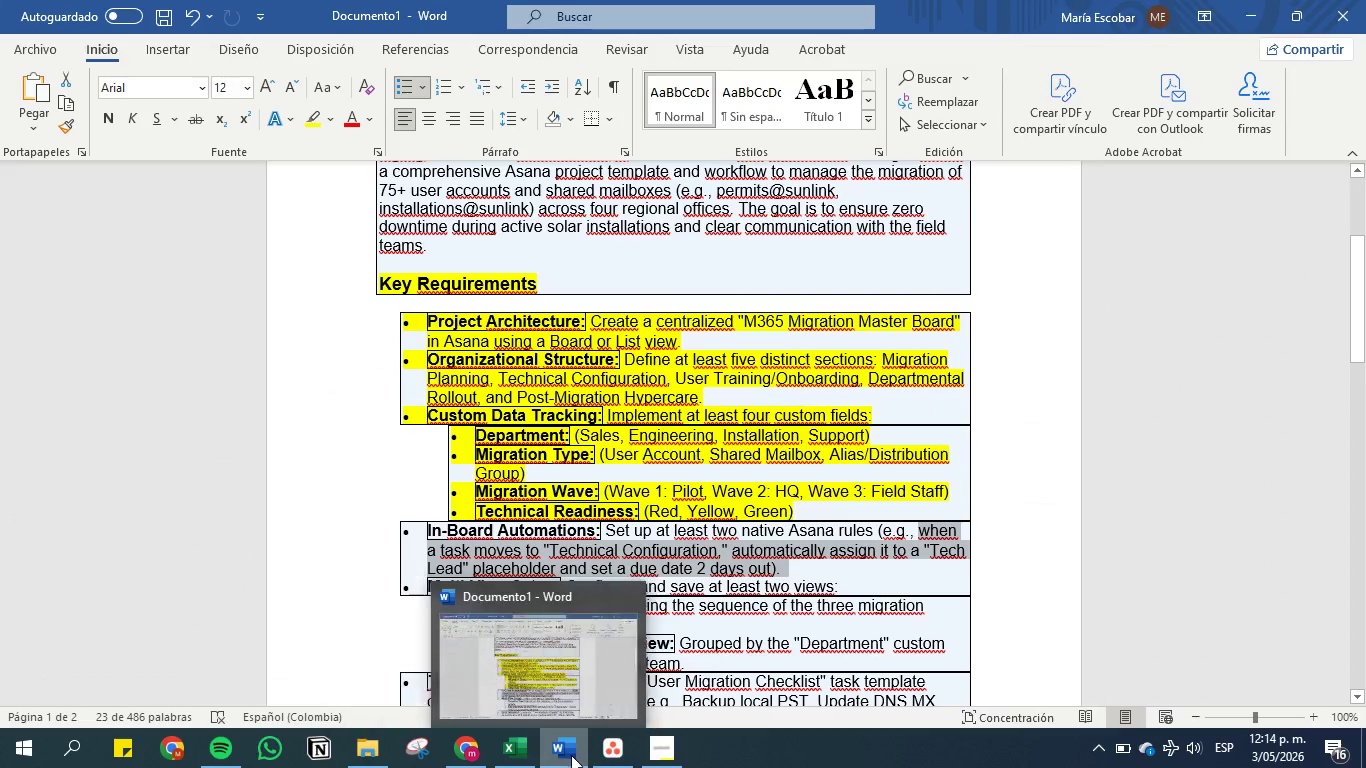 
left_click([603, 754])
 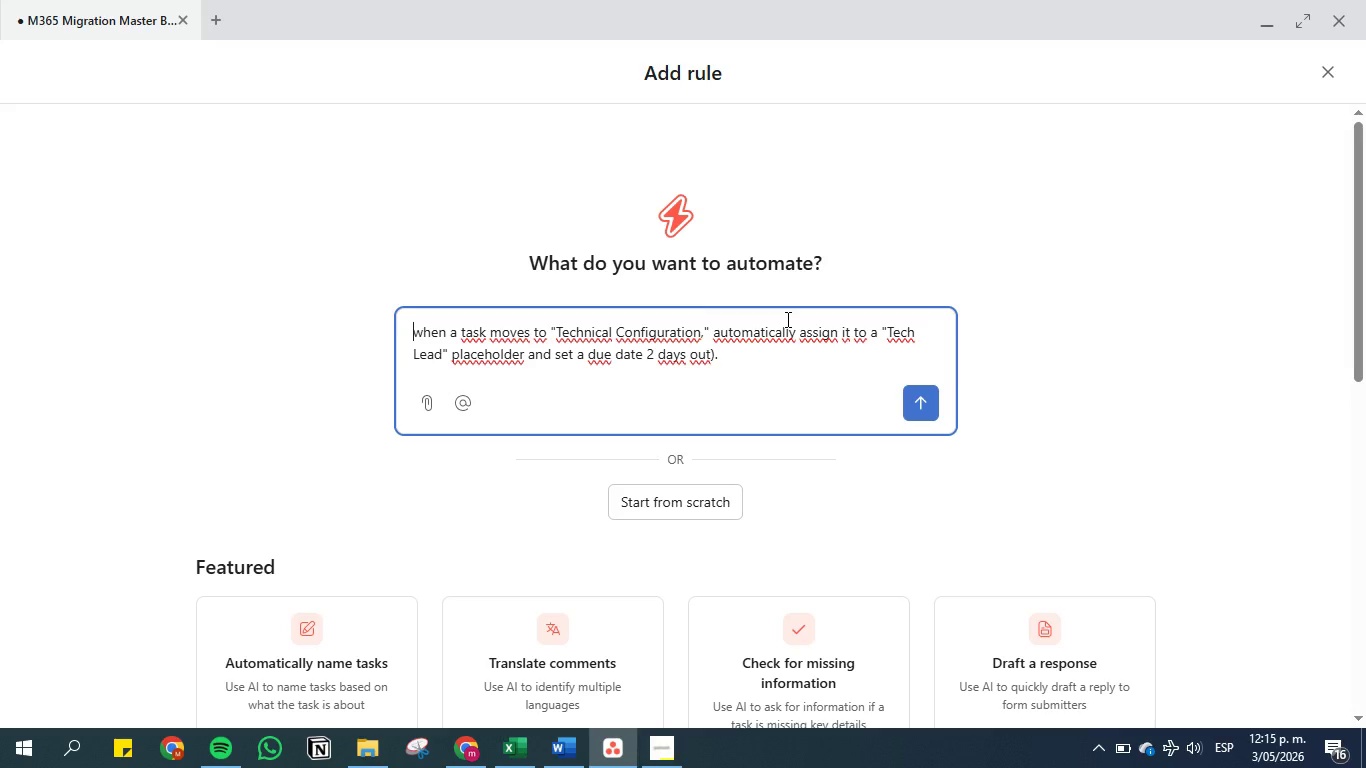 
wait(27.72)
 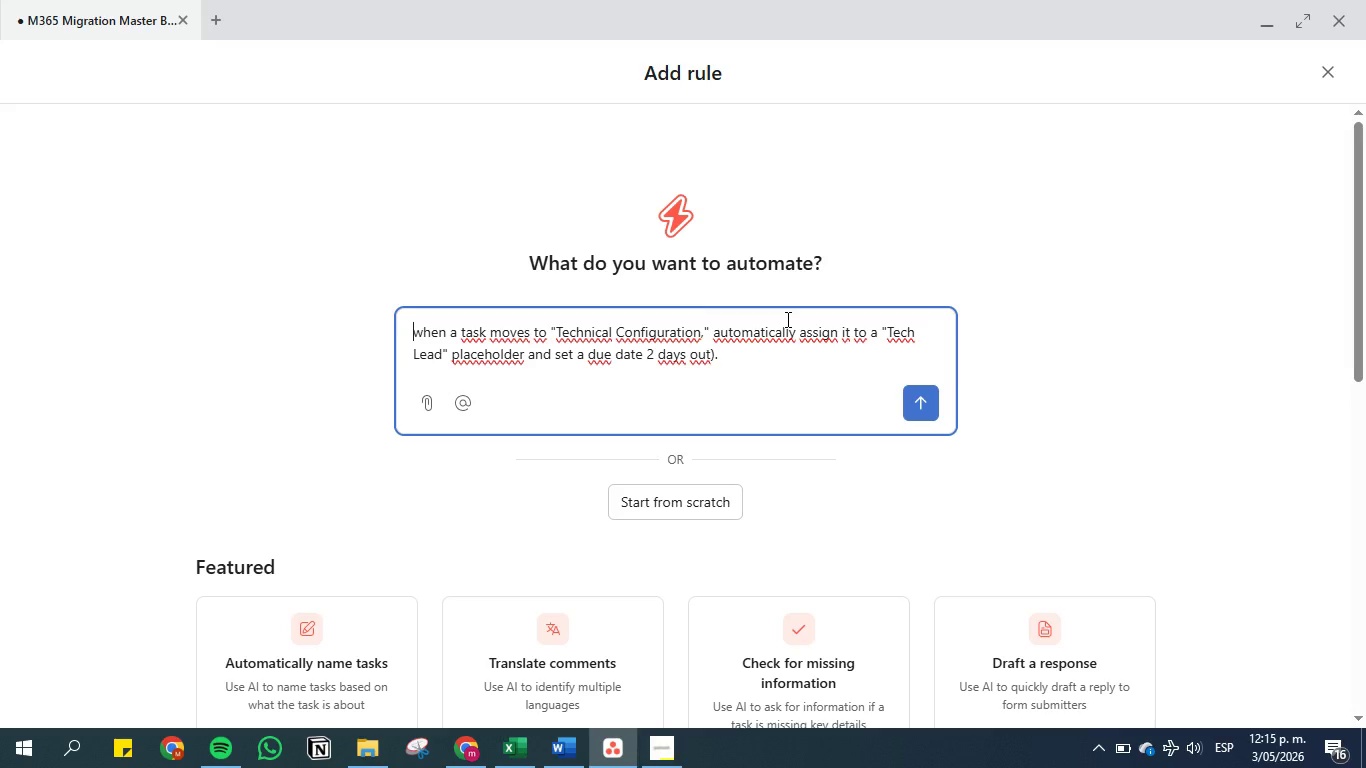 
left_click([1333, 61])
 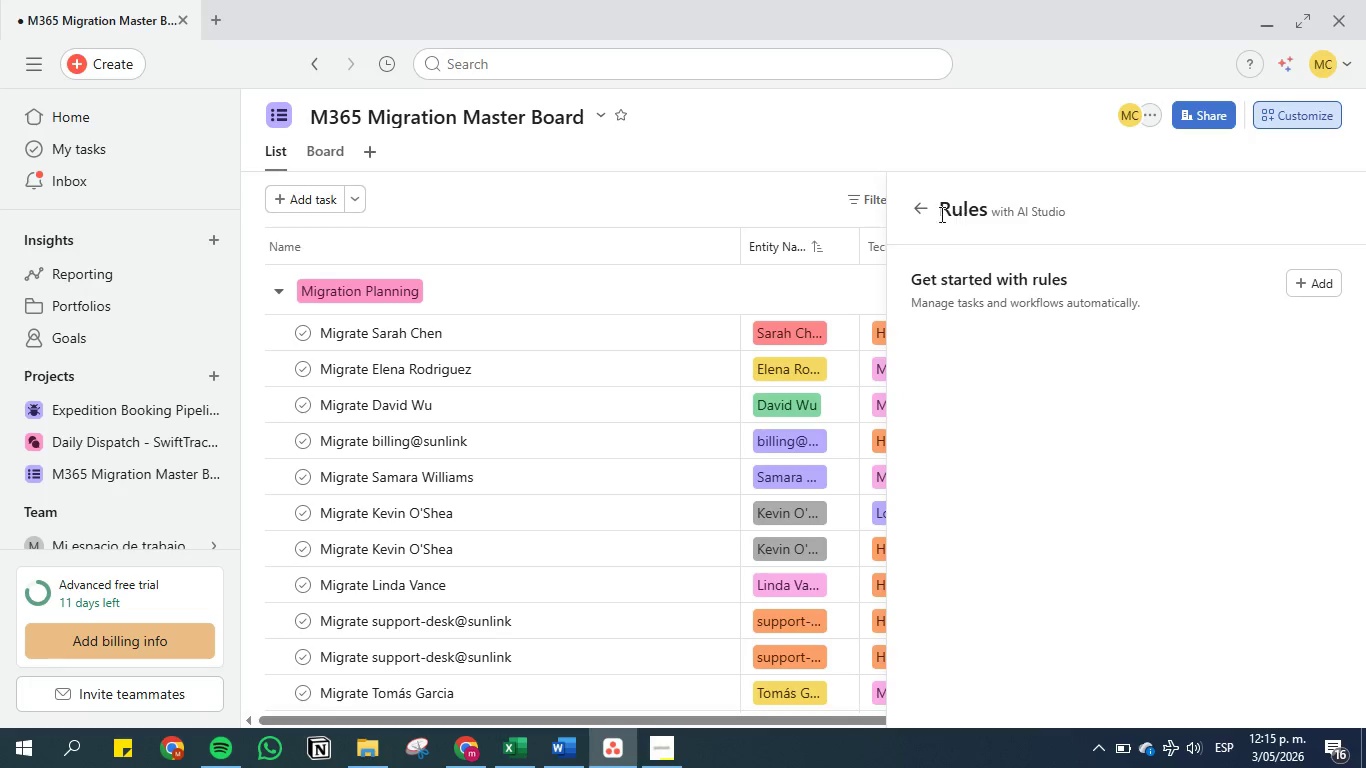 
left_click([915, 206])
 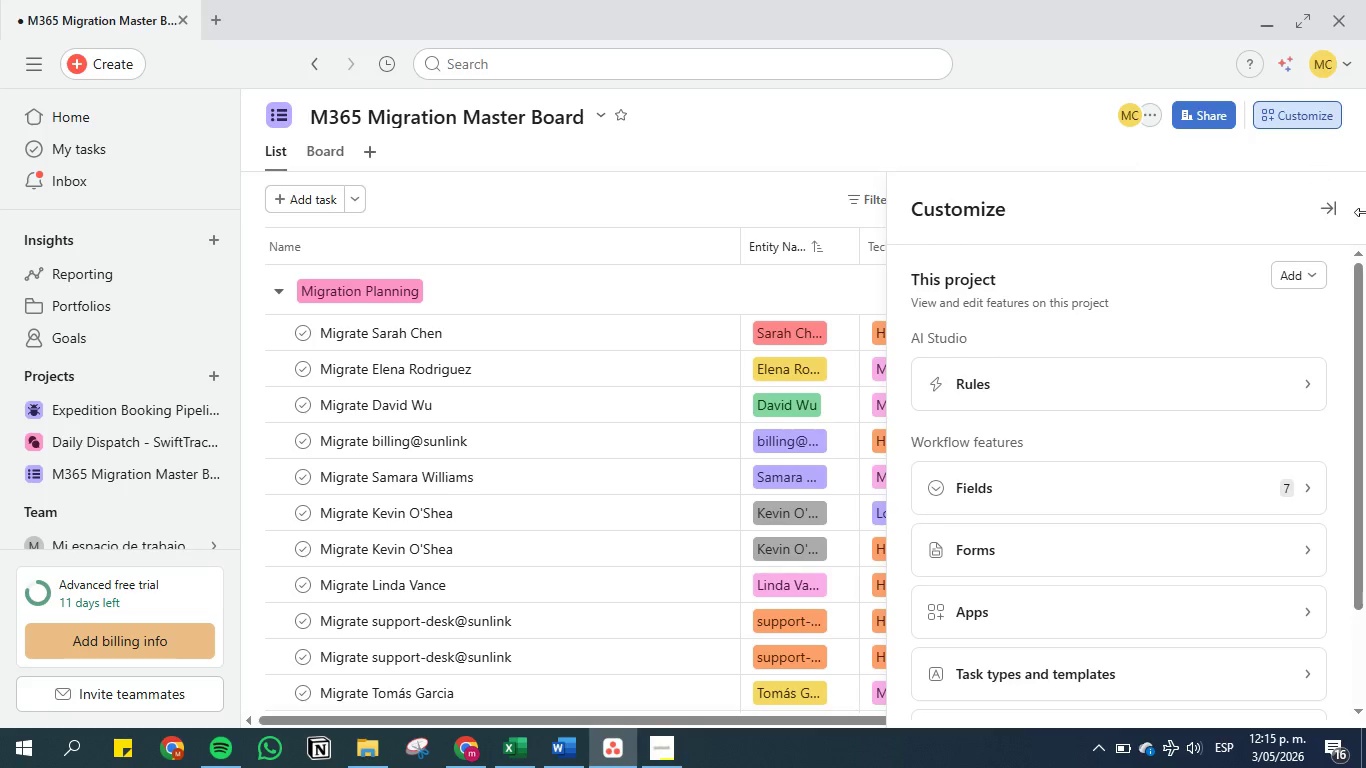 
mouse_move([1314, 209])
 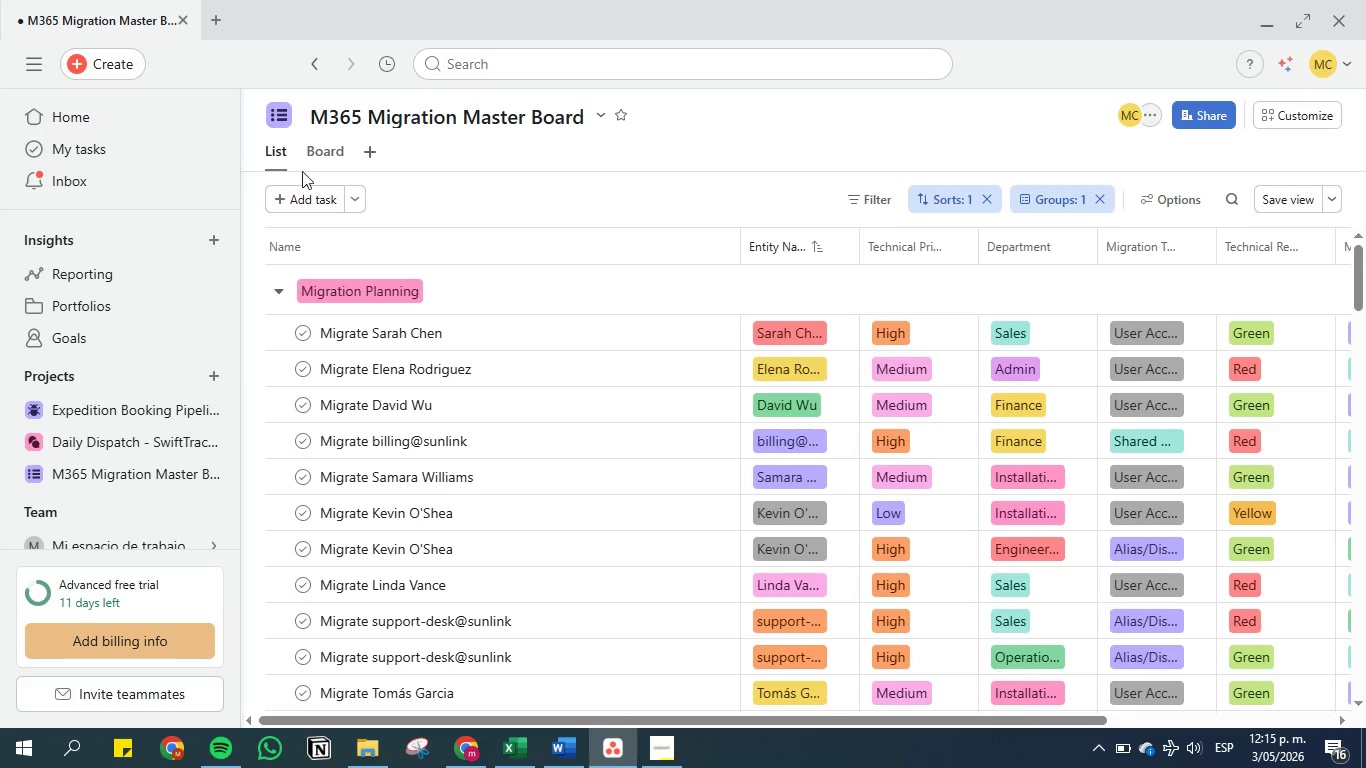 
left_click([329, 157])
 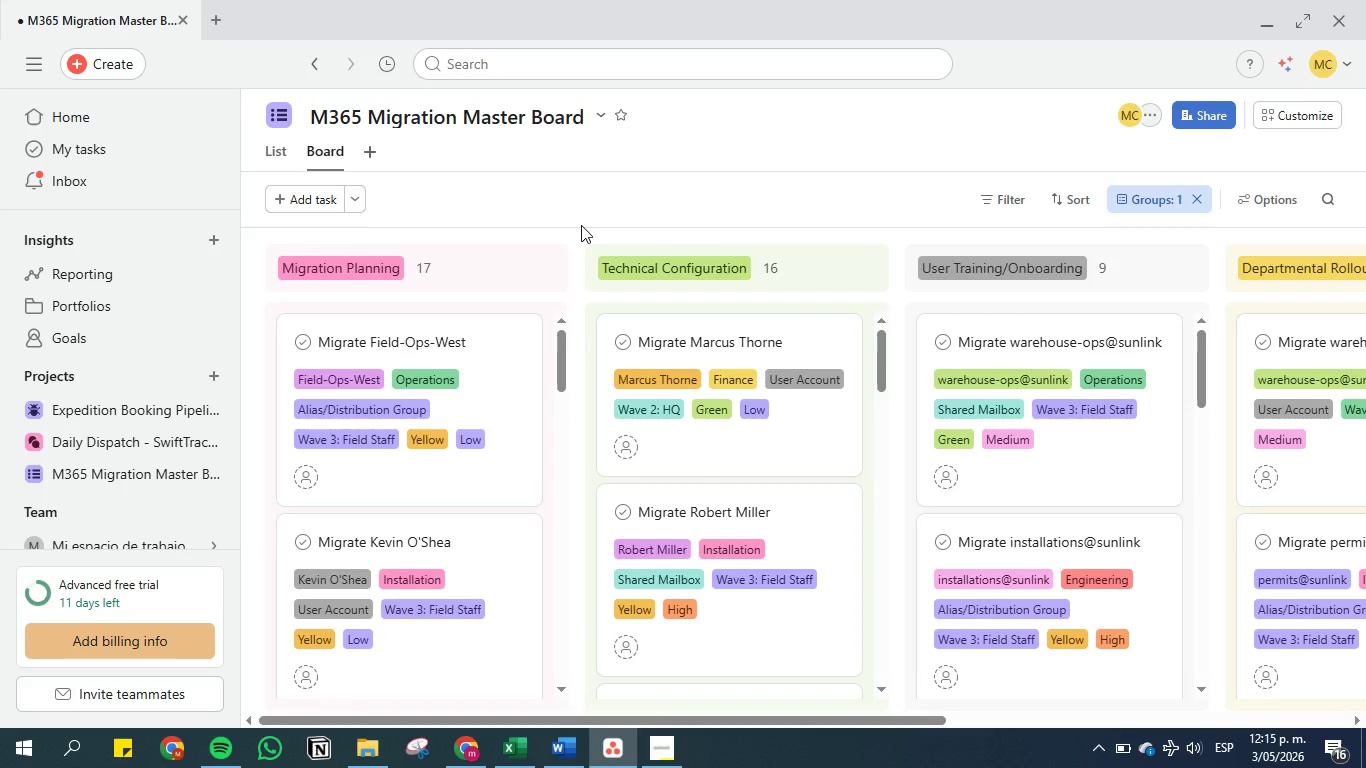 
wait(5.98)
 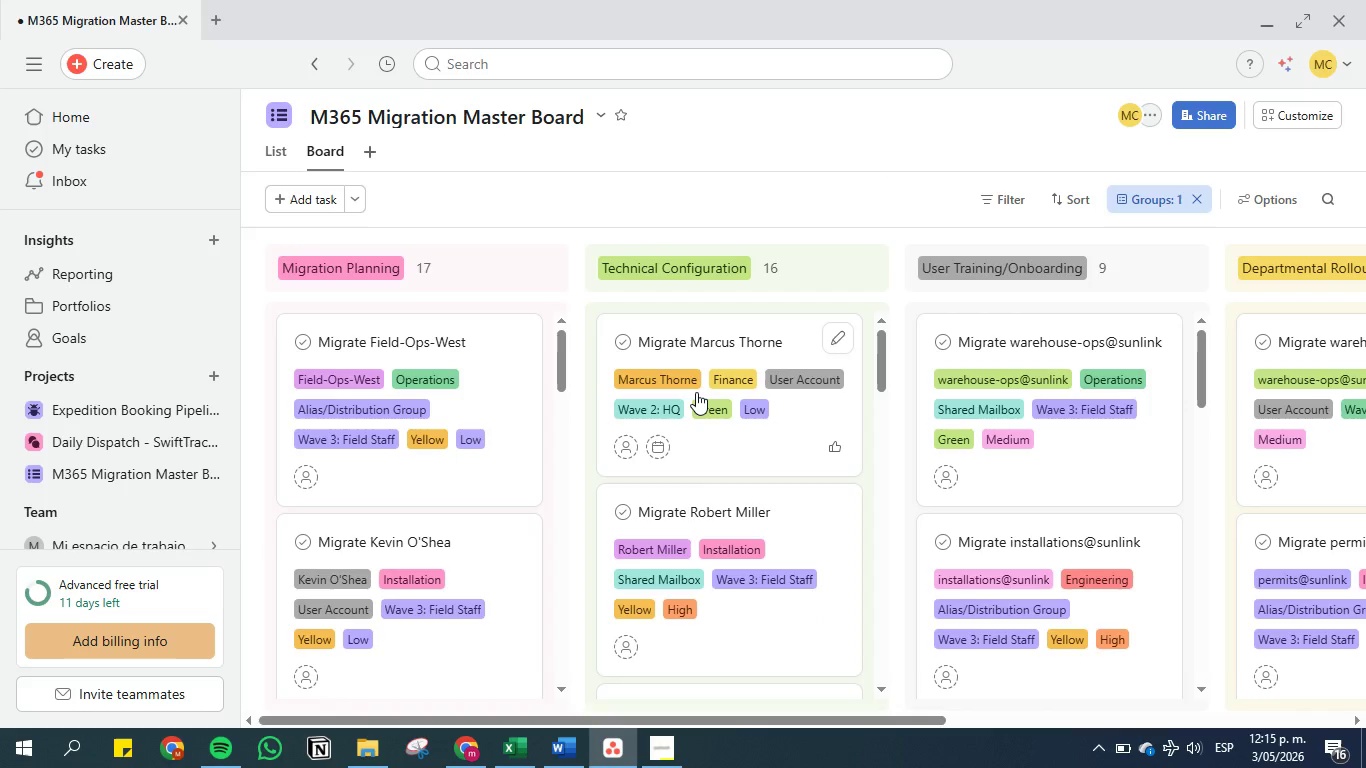 
mouse_move([316, 190])
 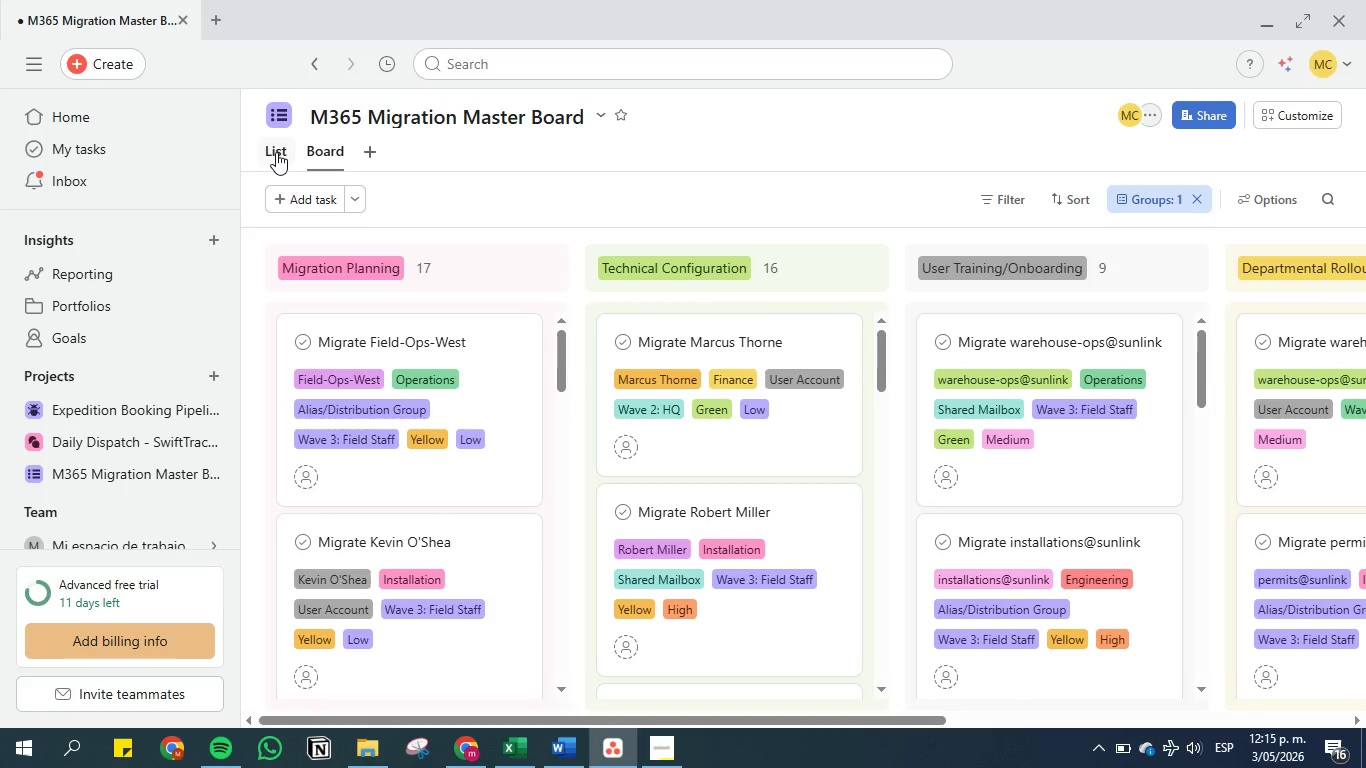 
left_click([276, 151])
 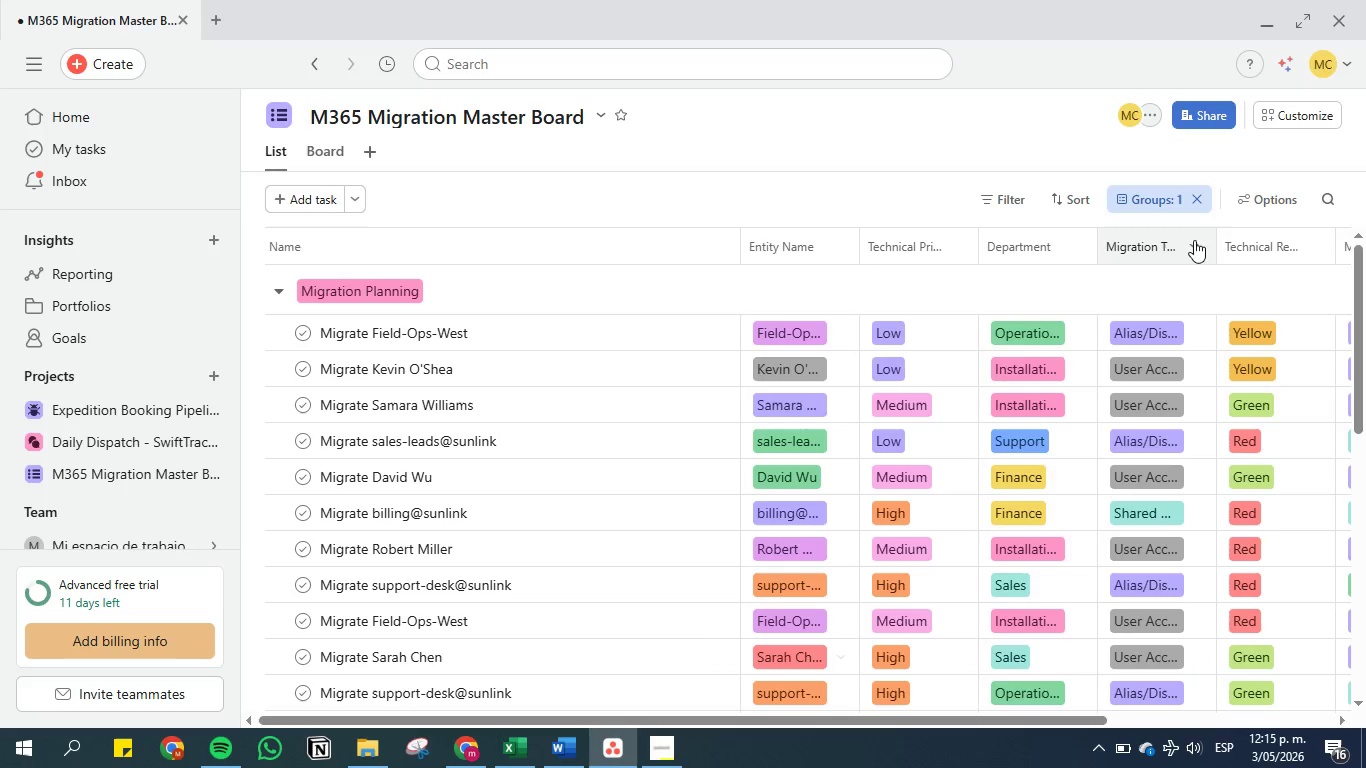 
left_click([1264, 202])
 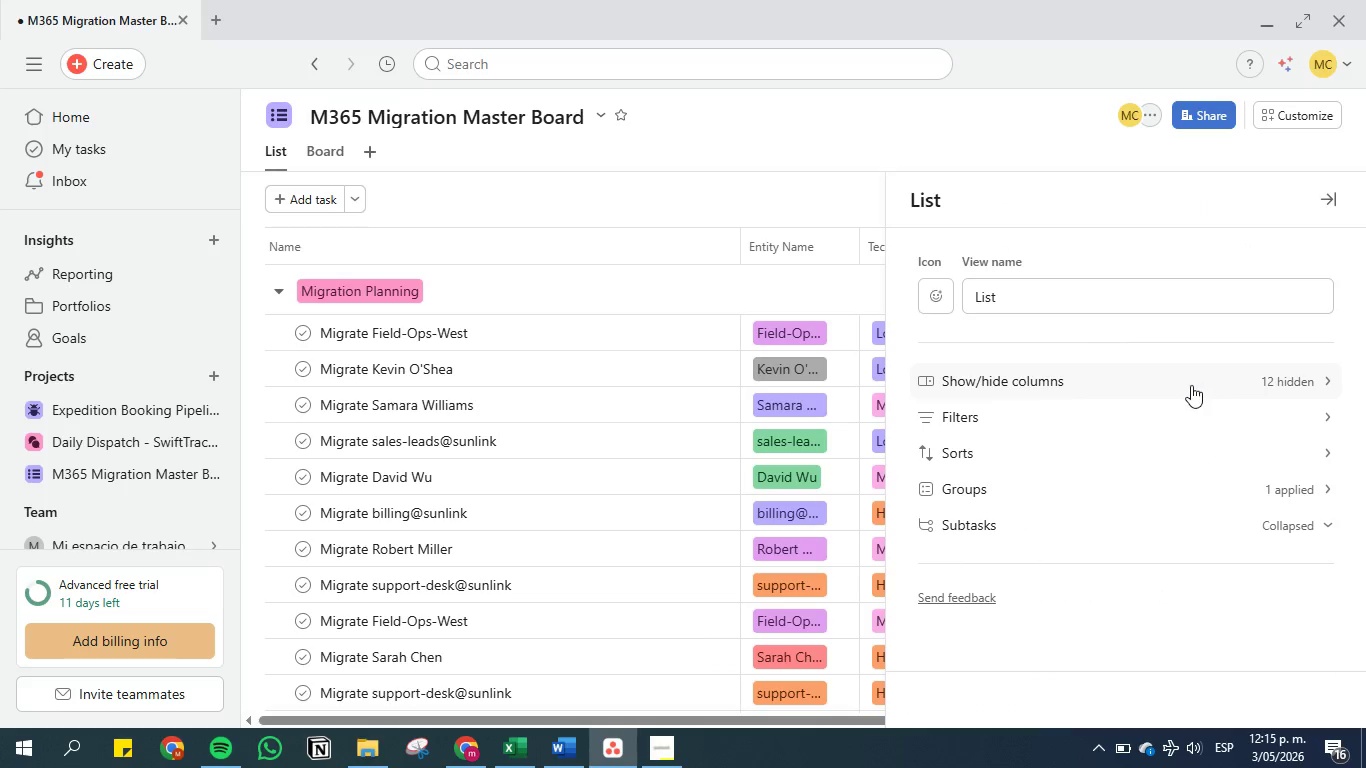 
left_click([1190, 385])
 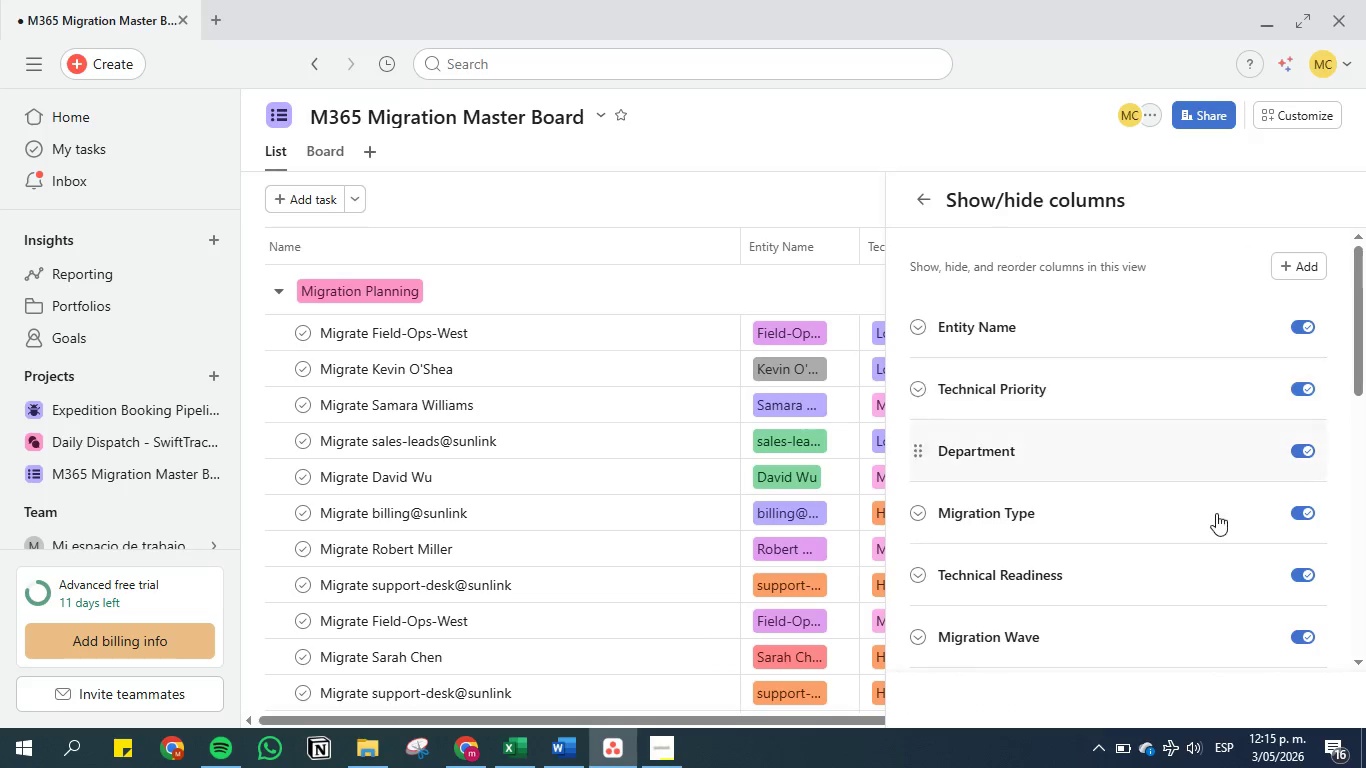 
scroll: coordinate [1229, 595], scroll_direction: down, amount: 3.0
 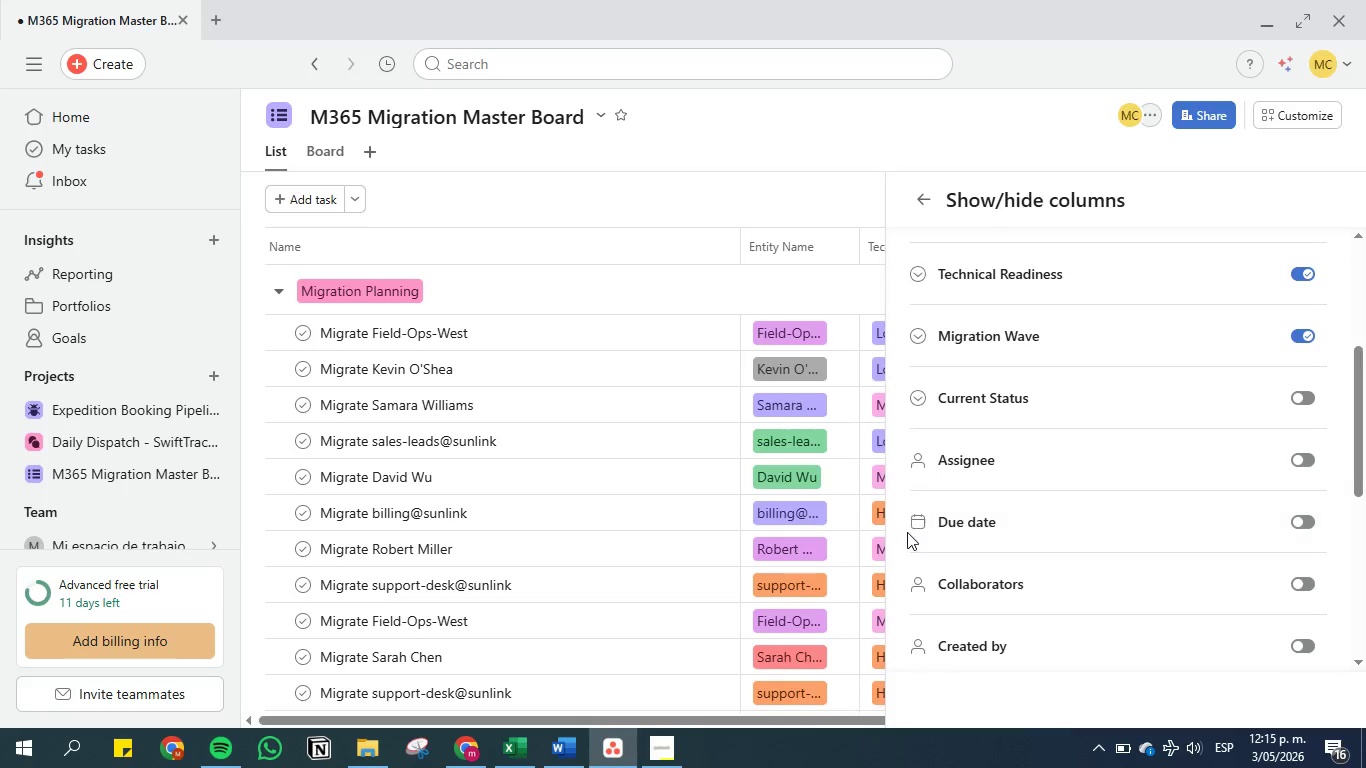 
left_click_drag(start_coordinate=[913, 522], to_coordinate=[911, 385])
 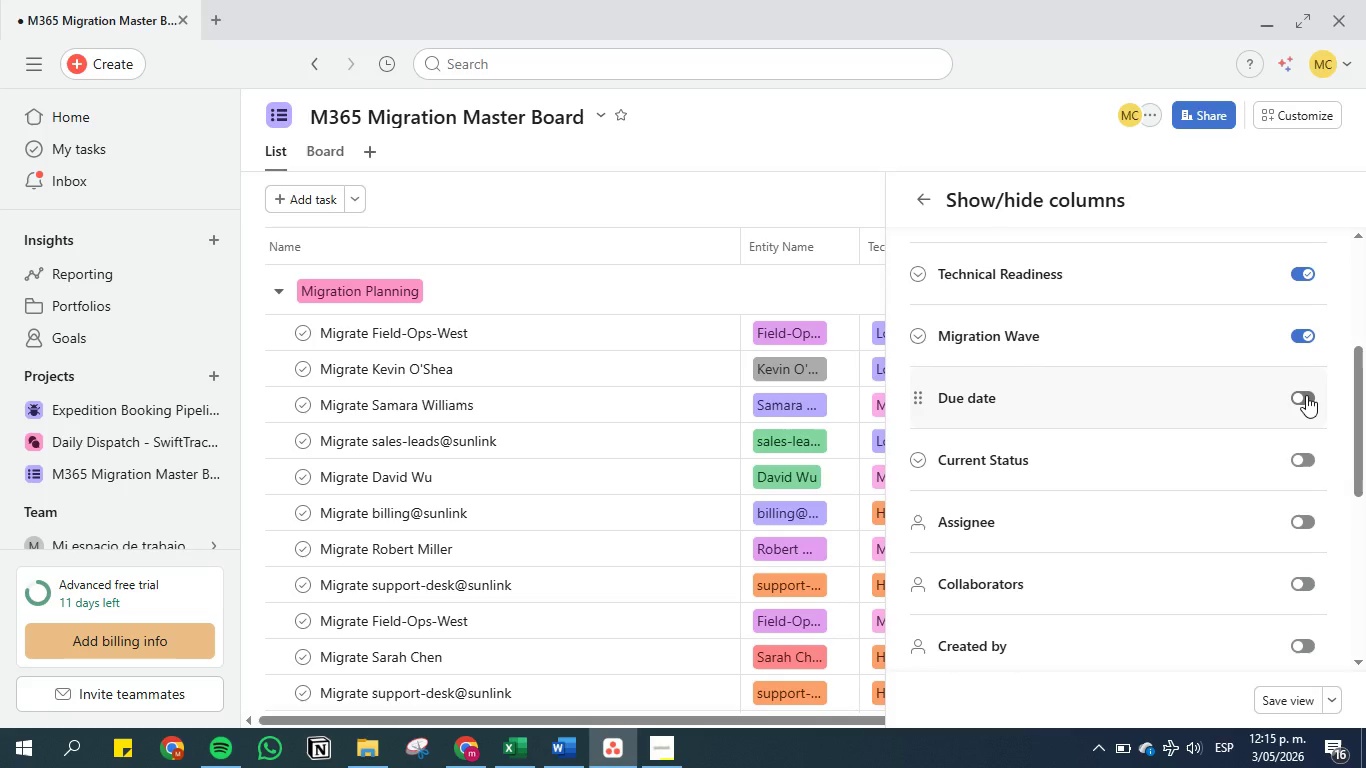 
left_click([1306, 395])
 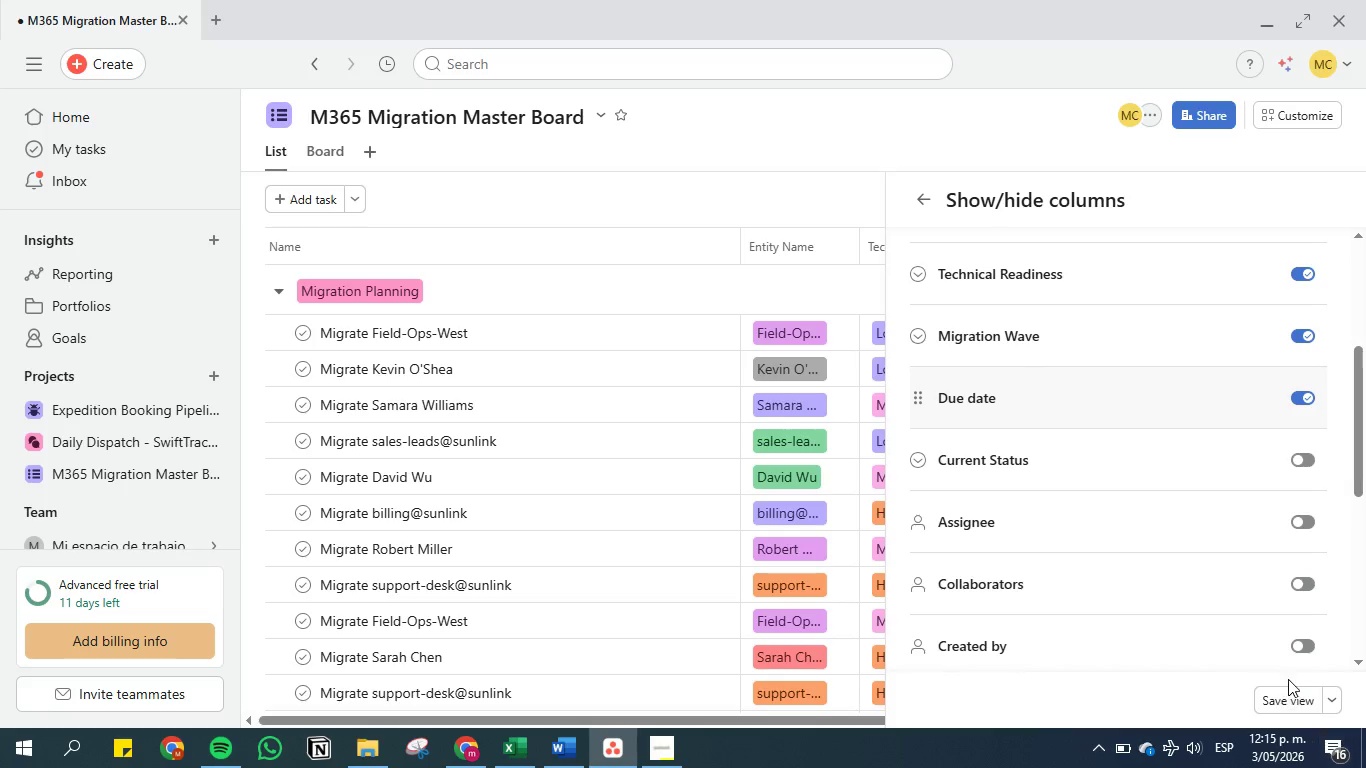 
wait(5.22)
 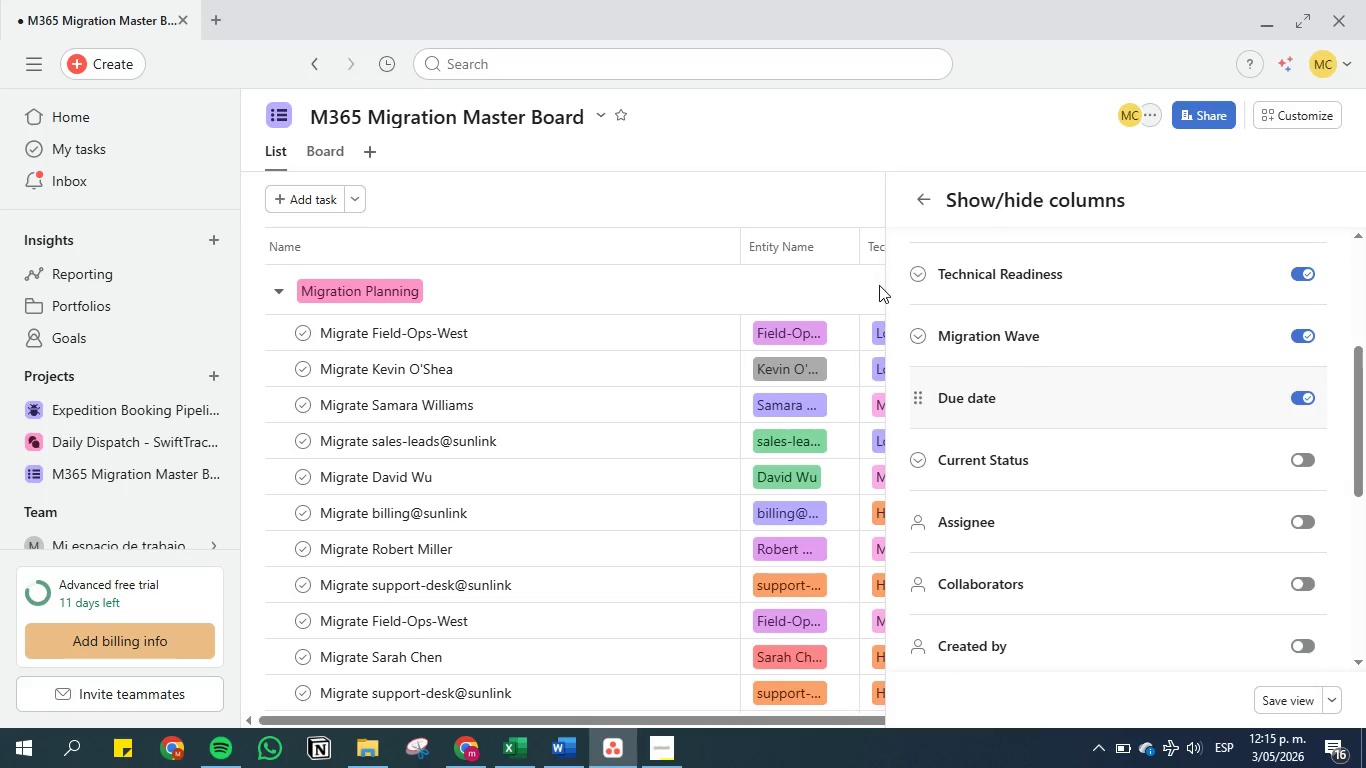 
scroll: coordinate [1169, 566], scroll_direction: down, amount: 1.0
 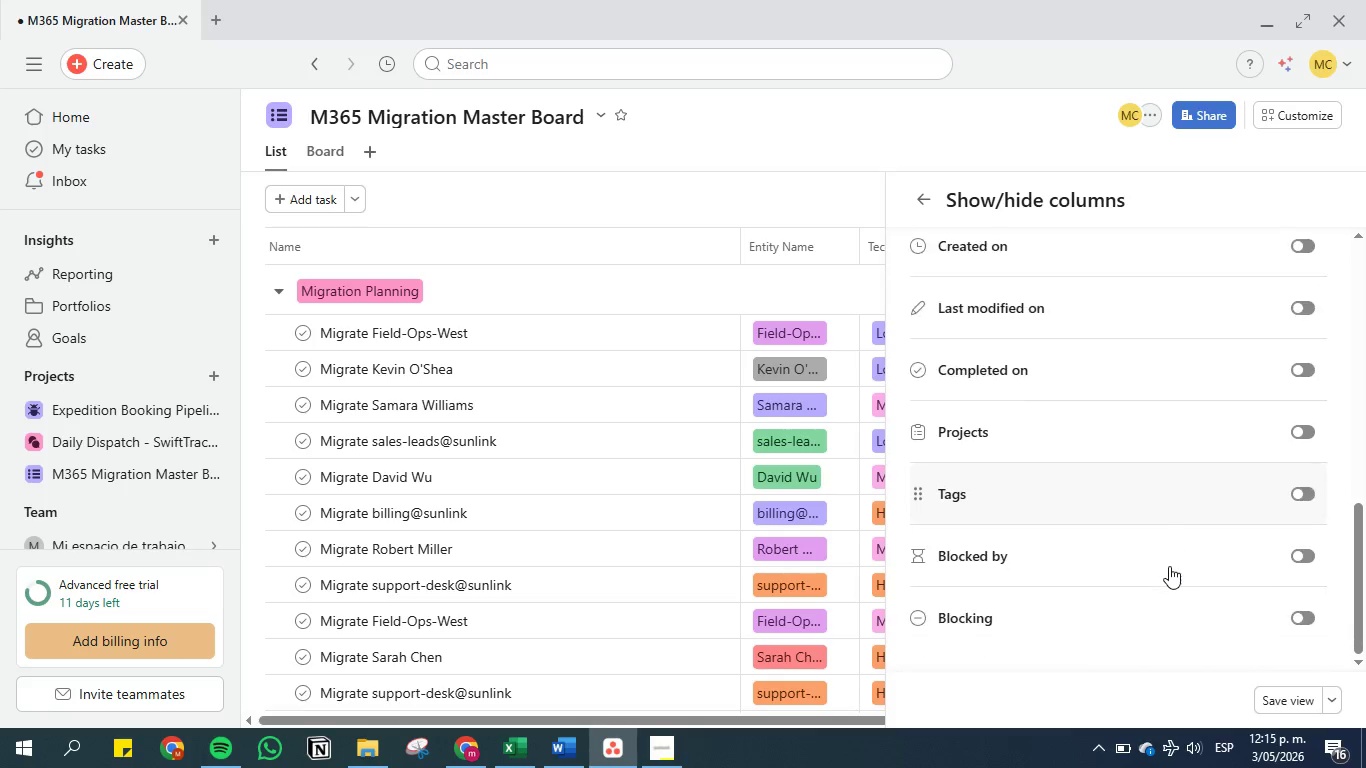 
scroll: coordinate [1169, 566], scroll_direction: up, amount: 10.0
 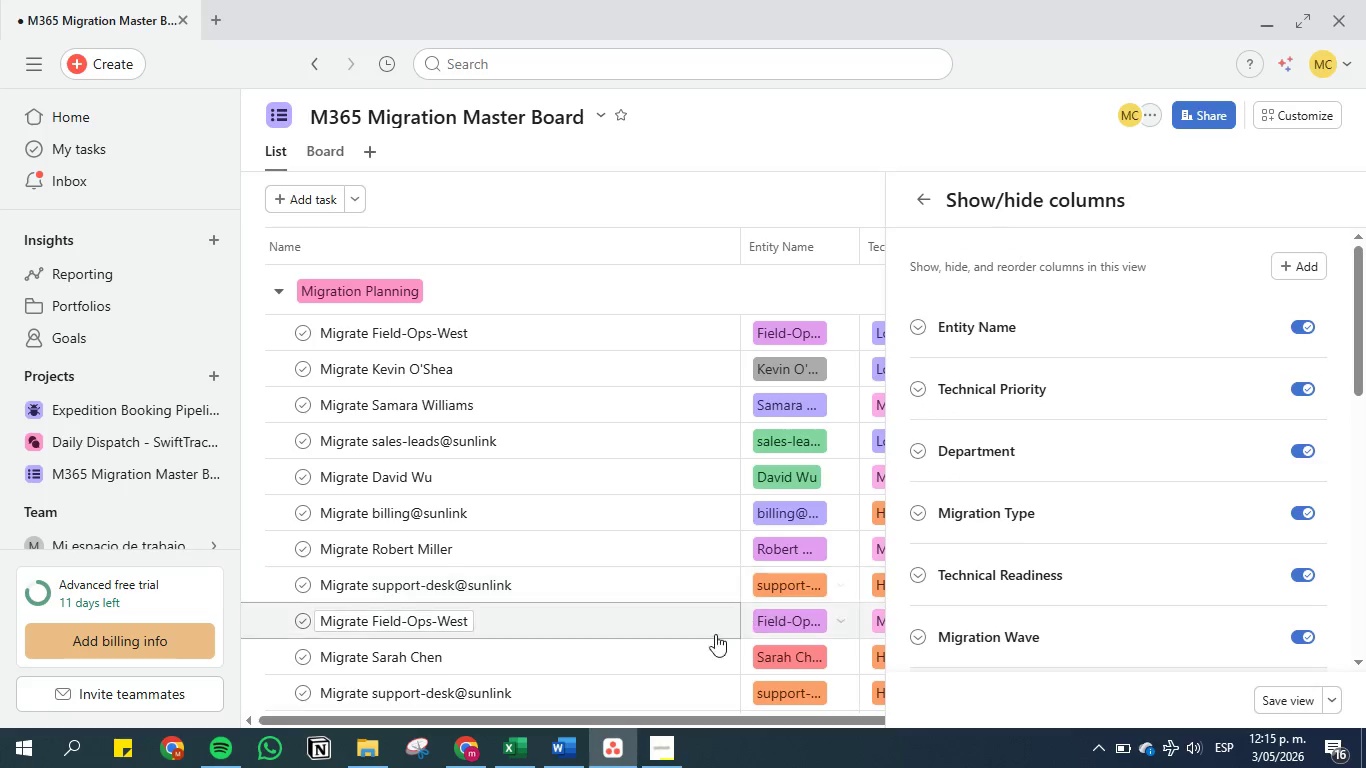 
left_click([558, 746])
 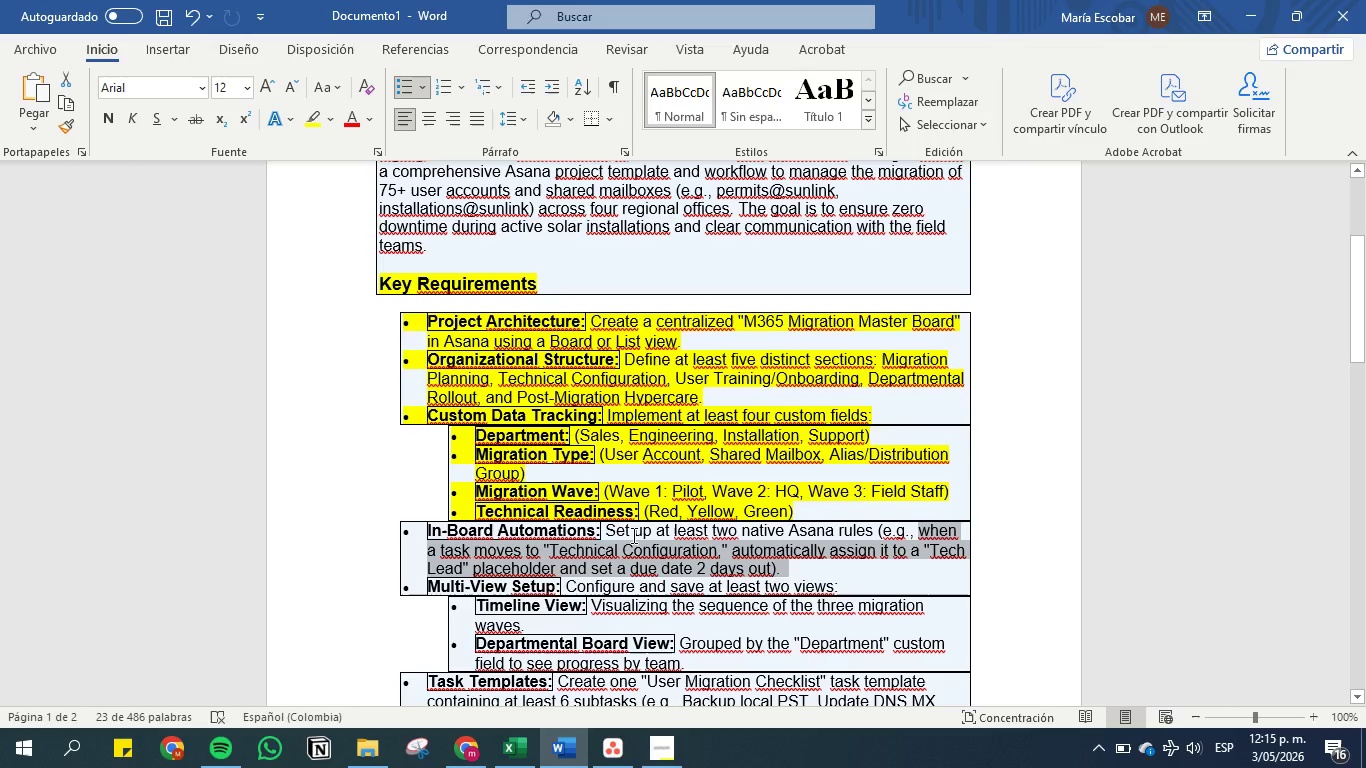 
left_click([623, 547])
 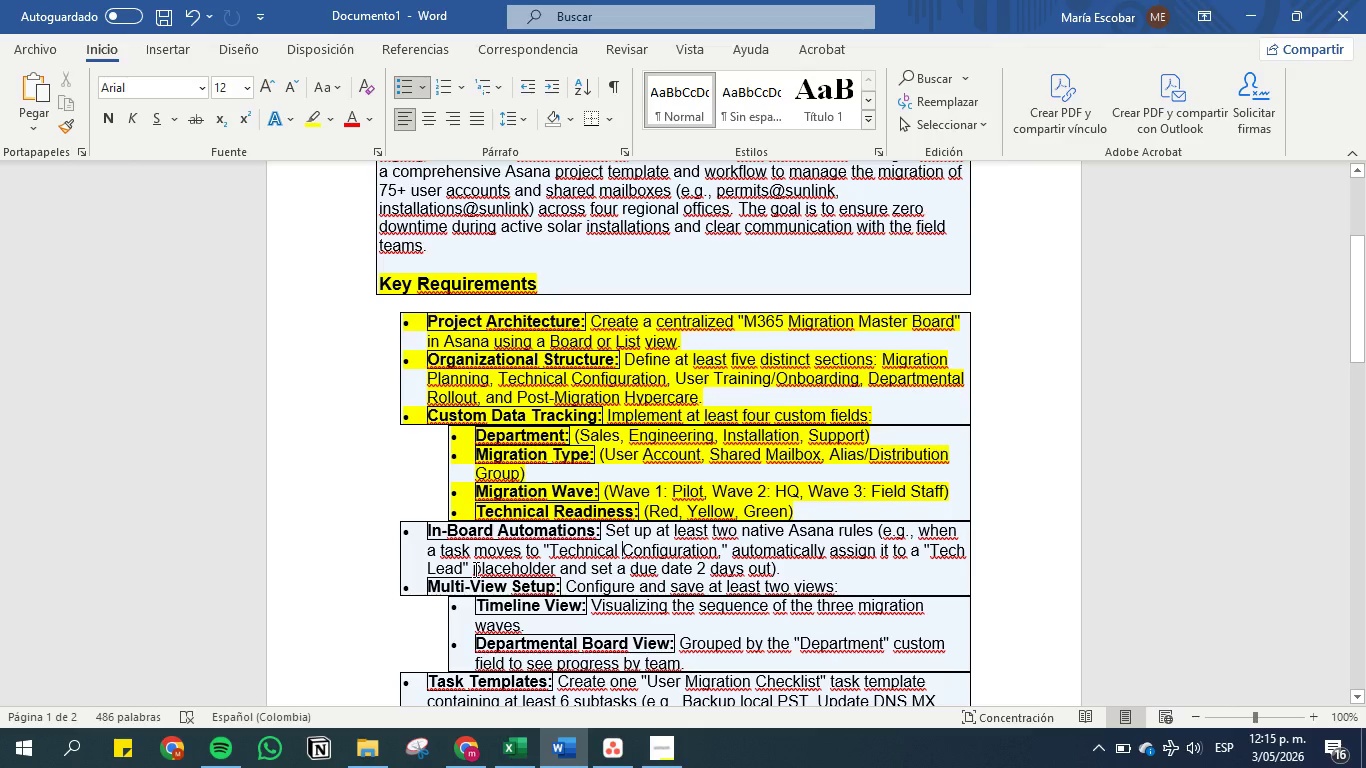 
left_click_drag(start_coordinate=[474, 569], to_coordinate=[550, 574])
 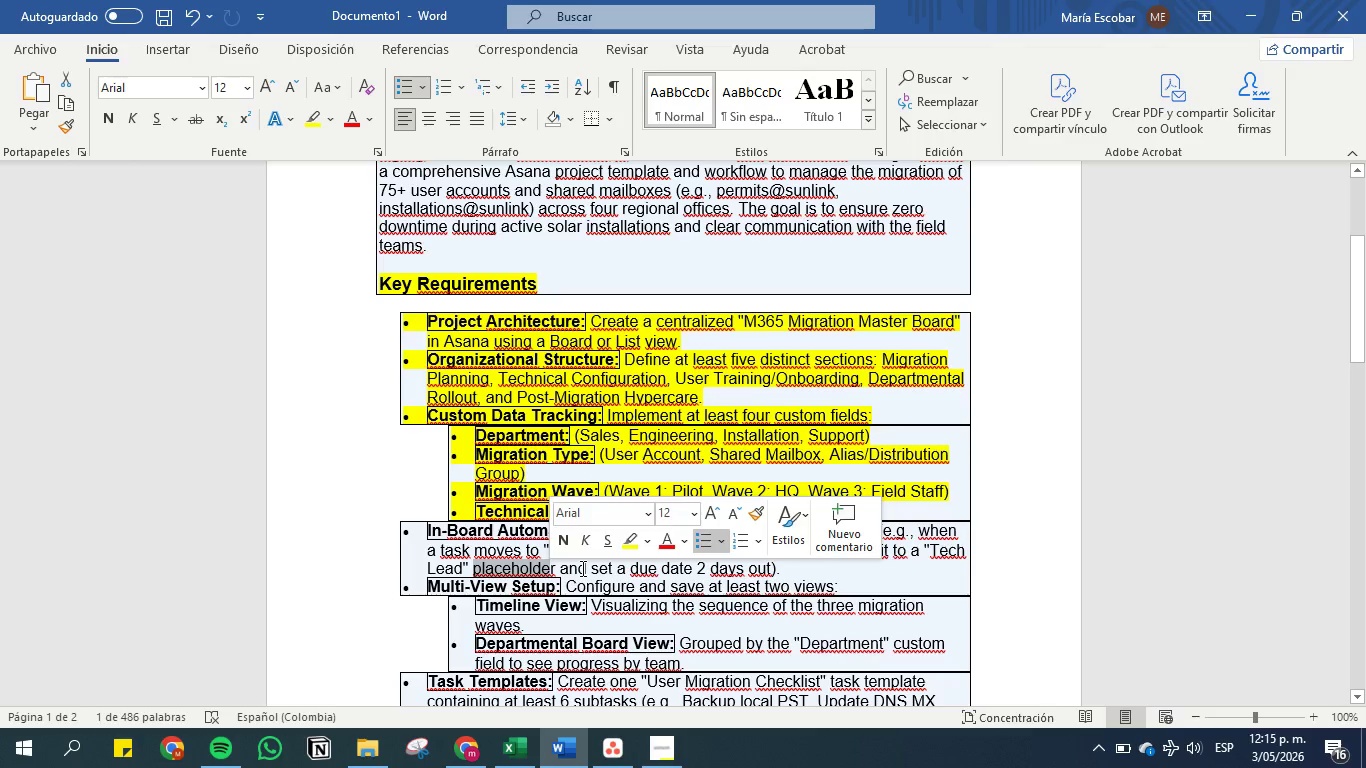 
key(Control+C)
 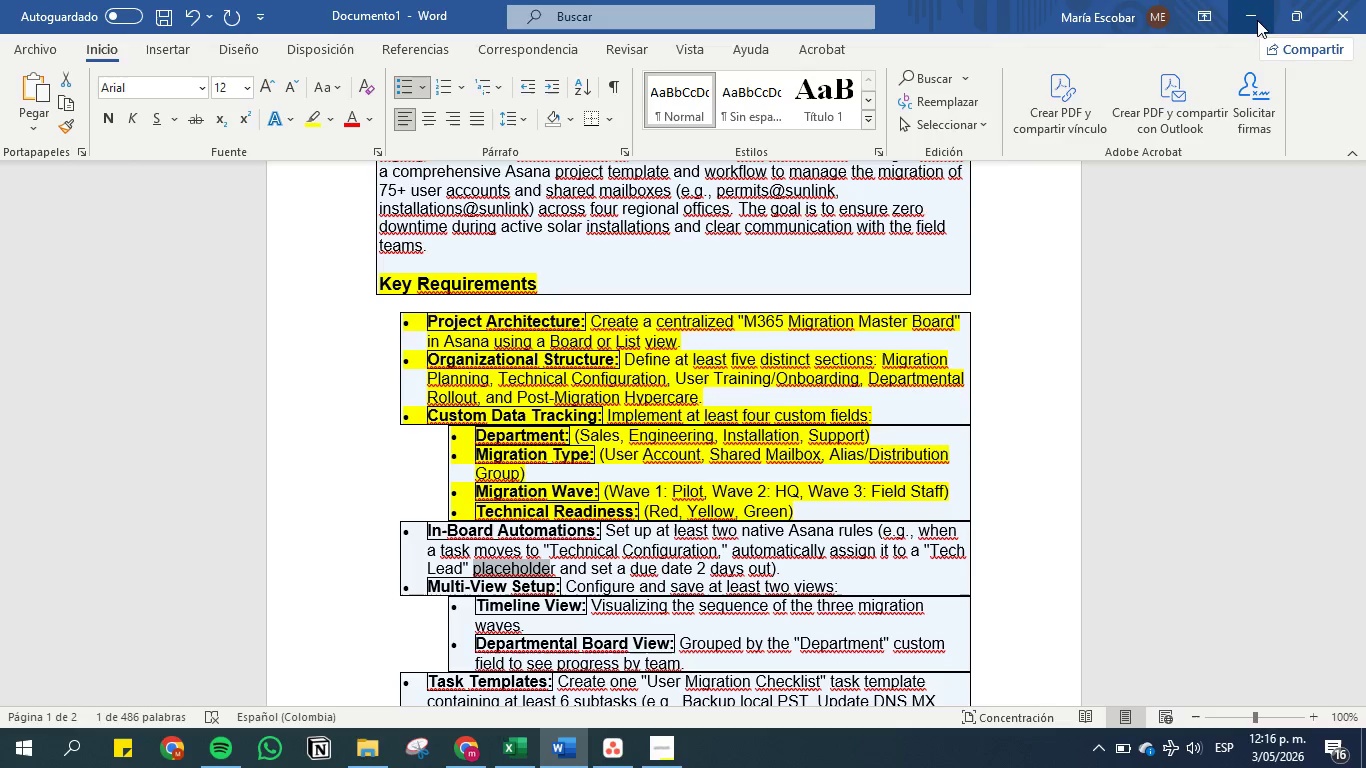 
left_click([1254, 16])
 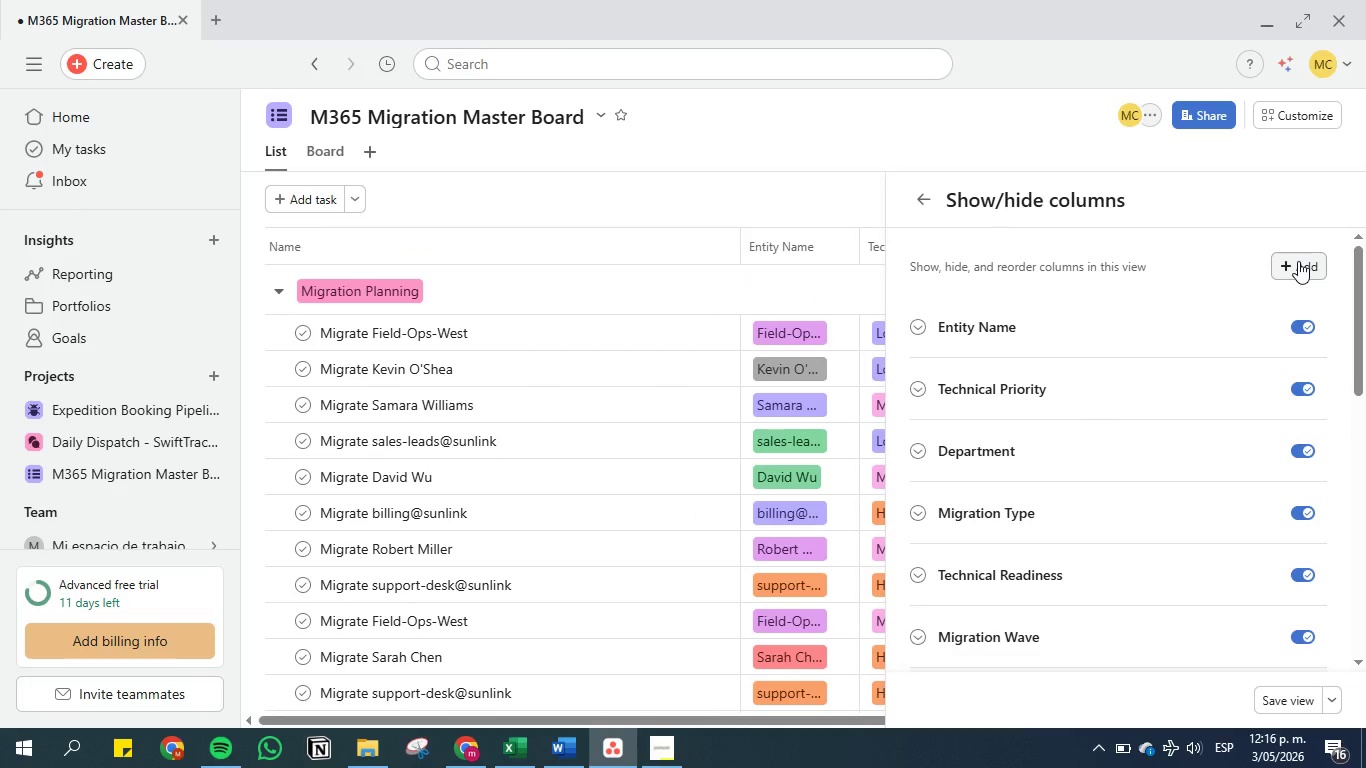 
left_click([1298, 261])
 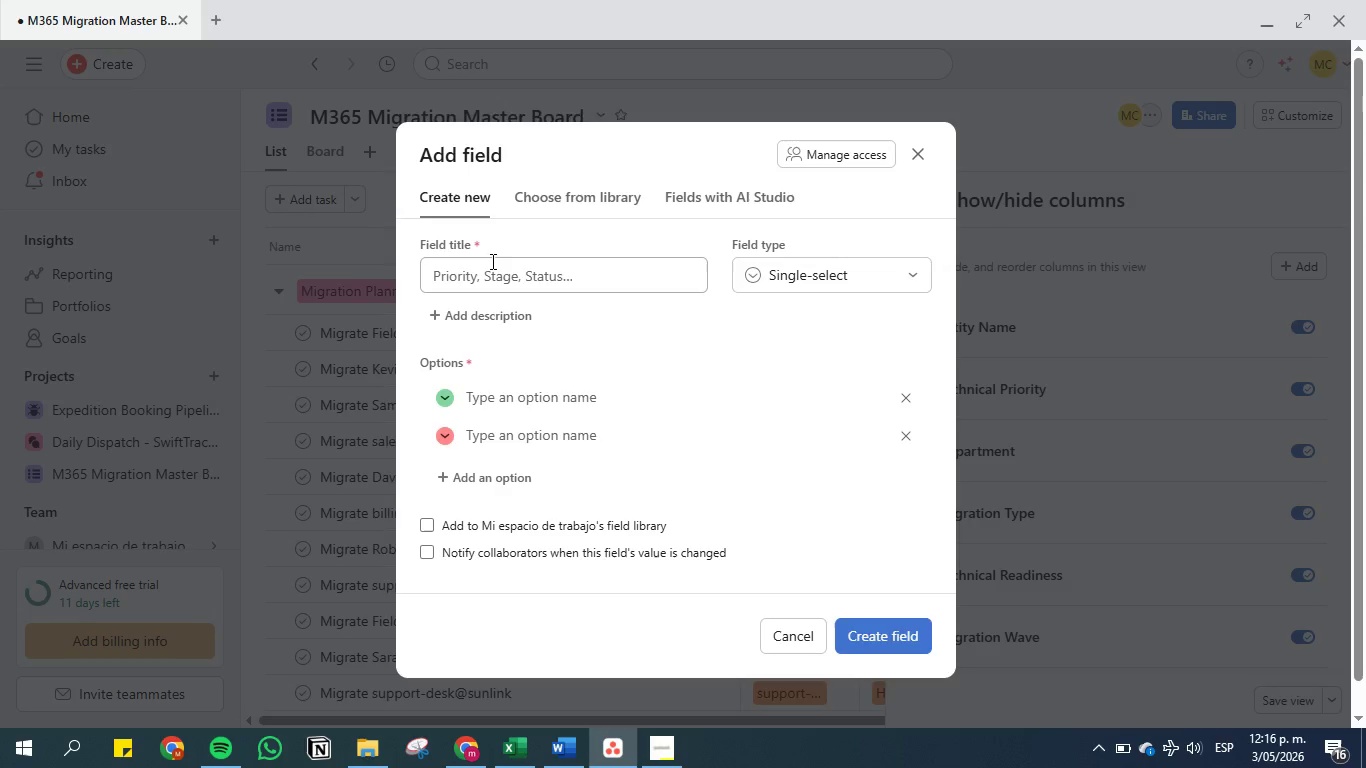 
left_click([491, 269])
 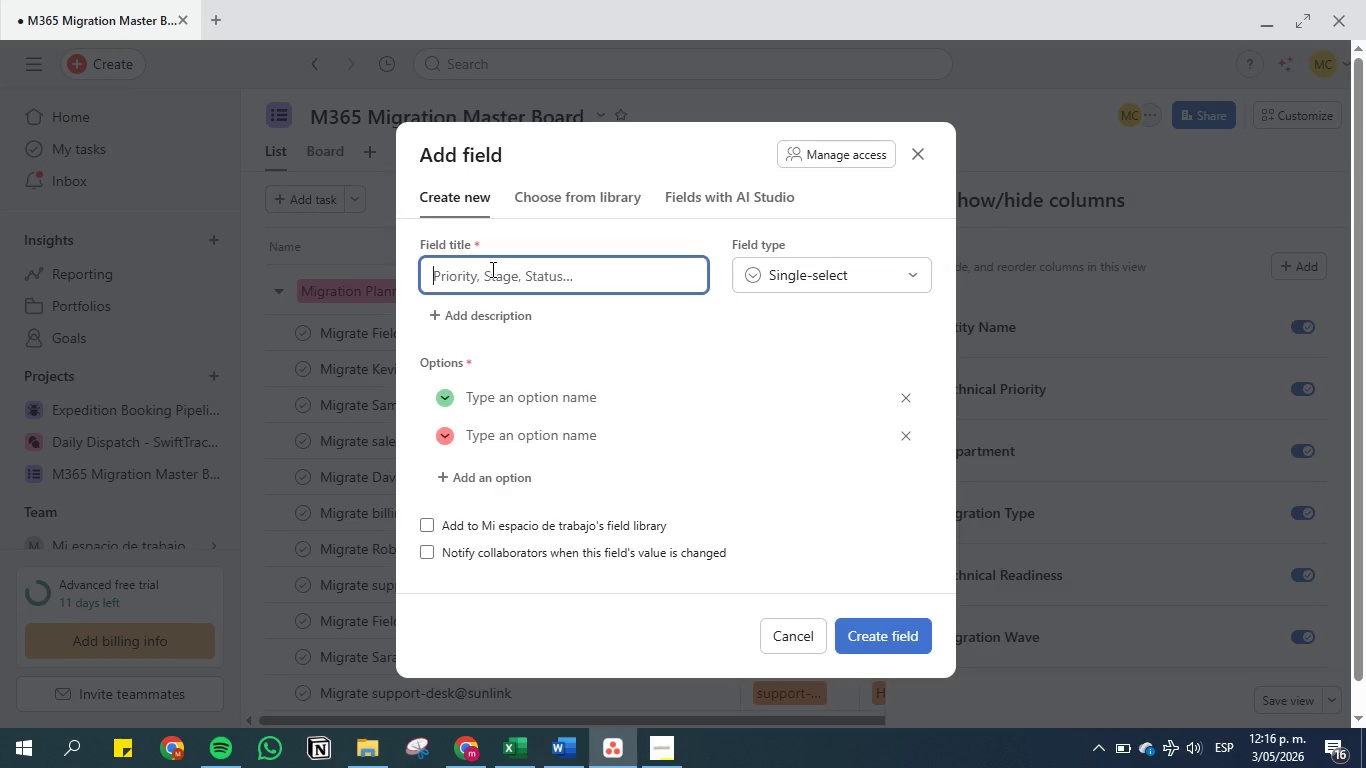 
key(Control+V)
 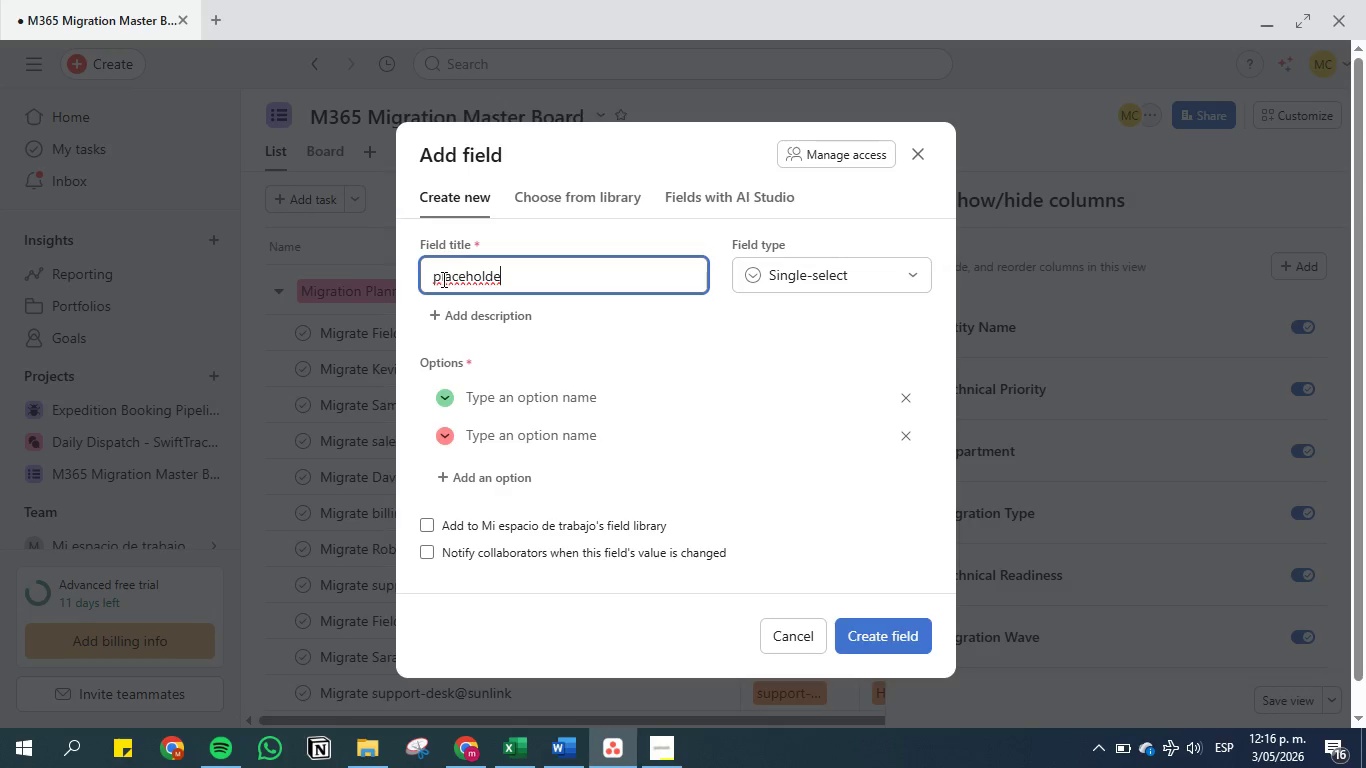 
left_click([442, 279])
 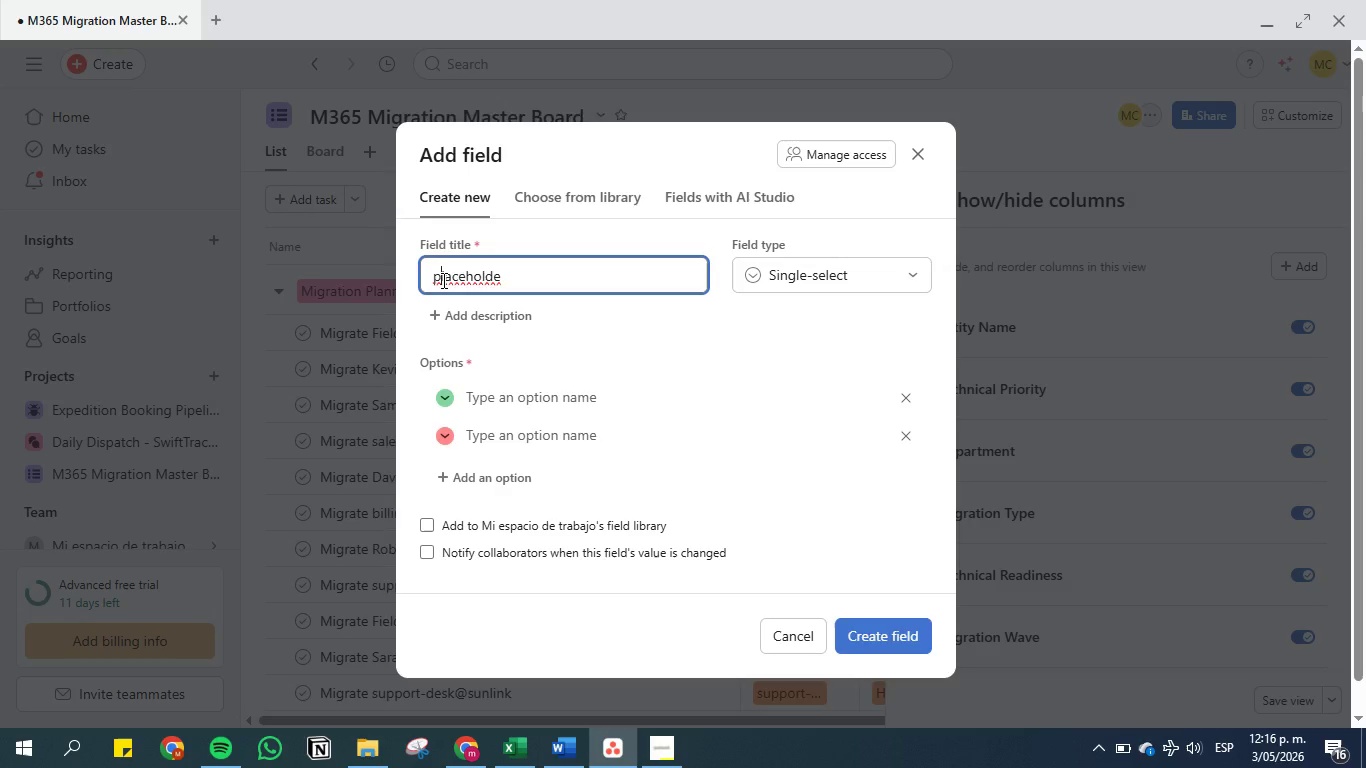 
key(Backspace)
 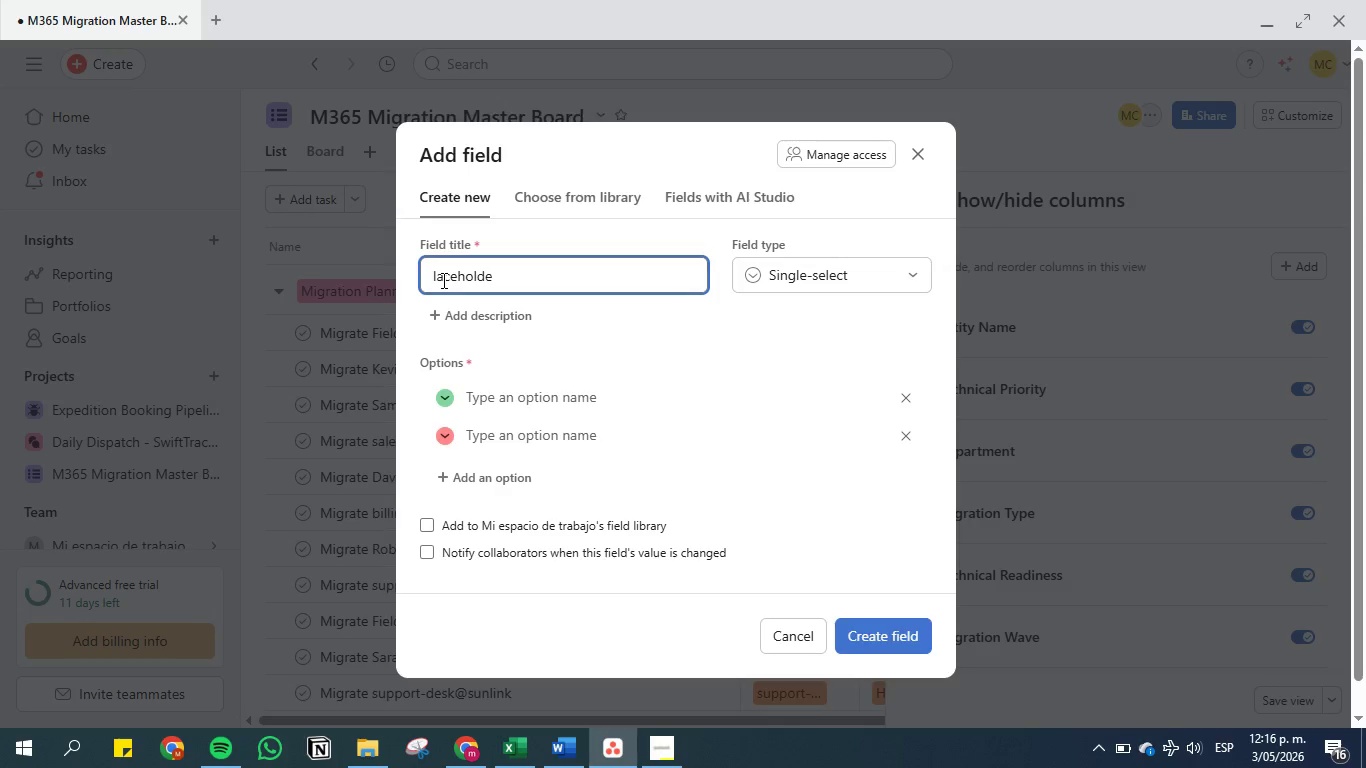 
key(CapsLock)
 